 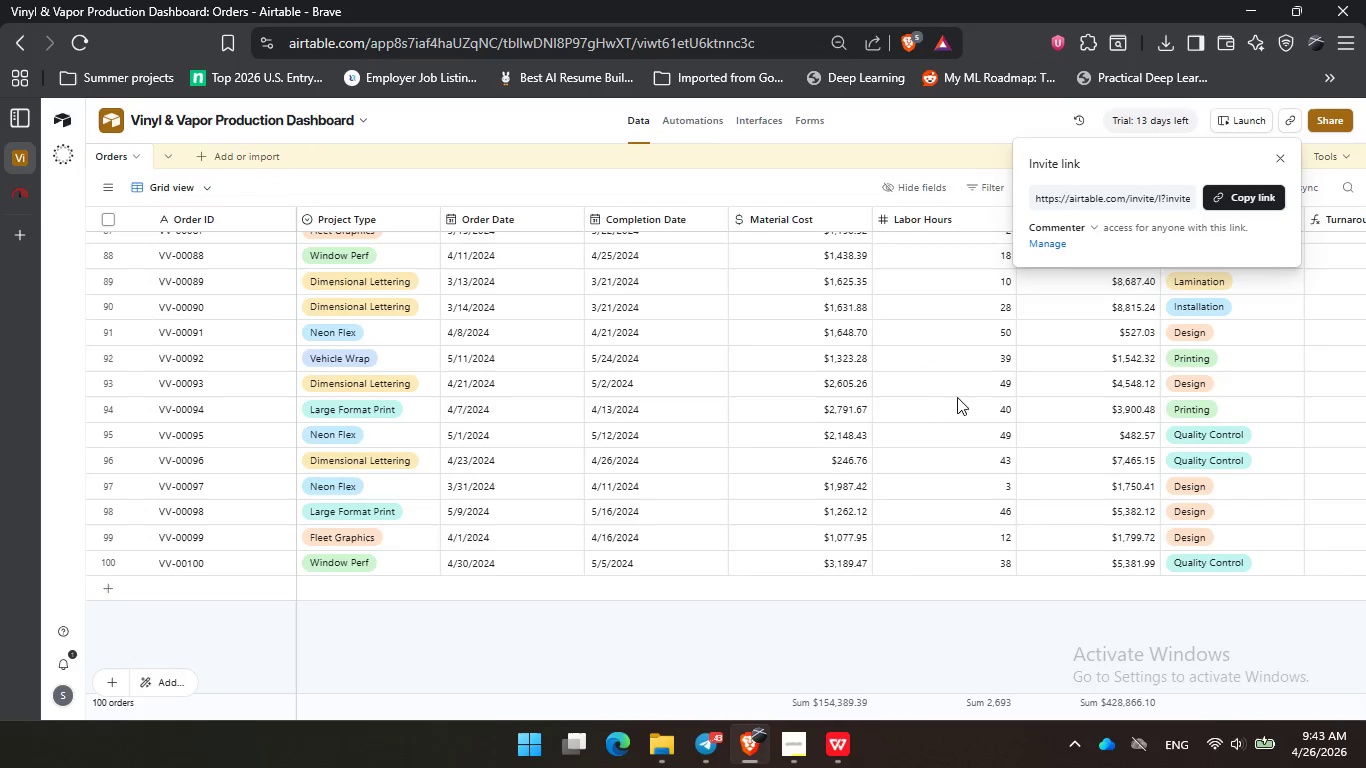 
left_click([1234, 195])
 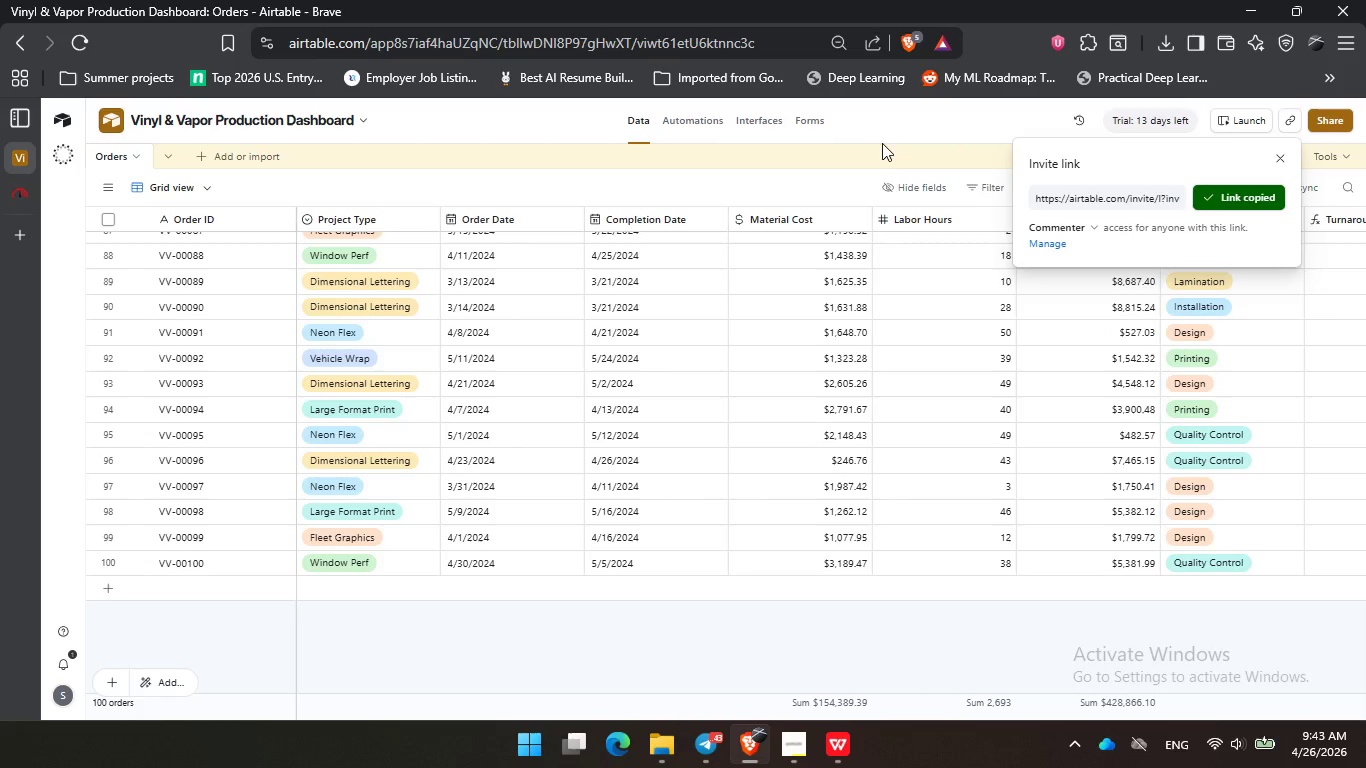 
left_click([886, 147])
 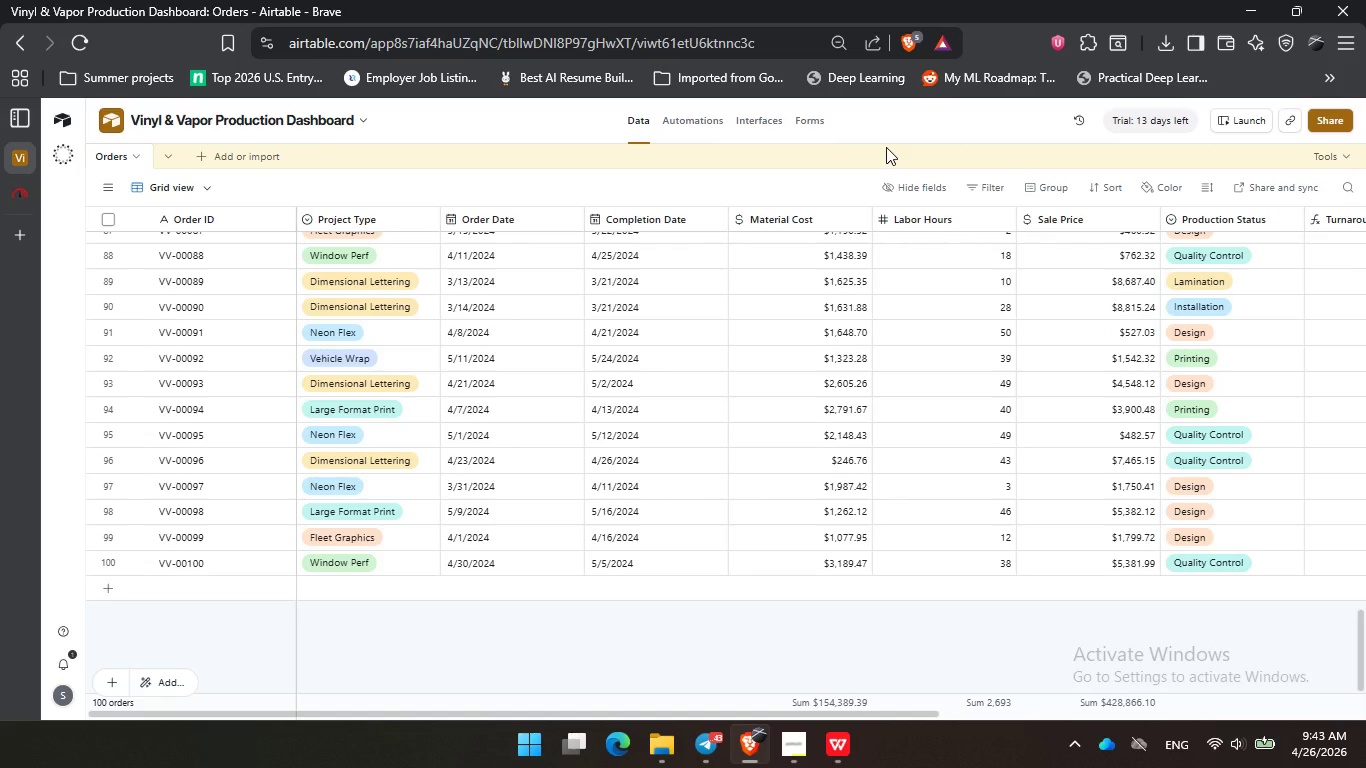 
wait(15.42)
 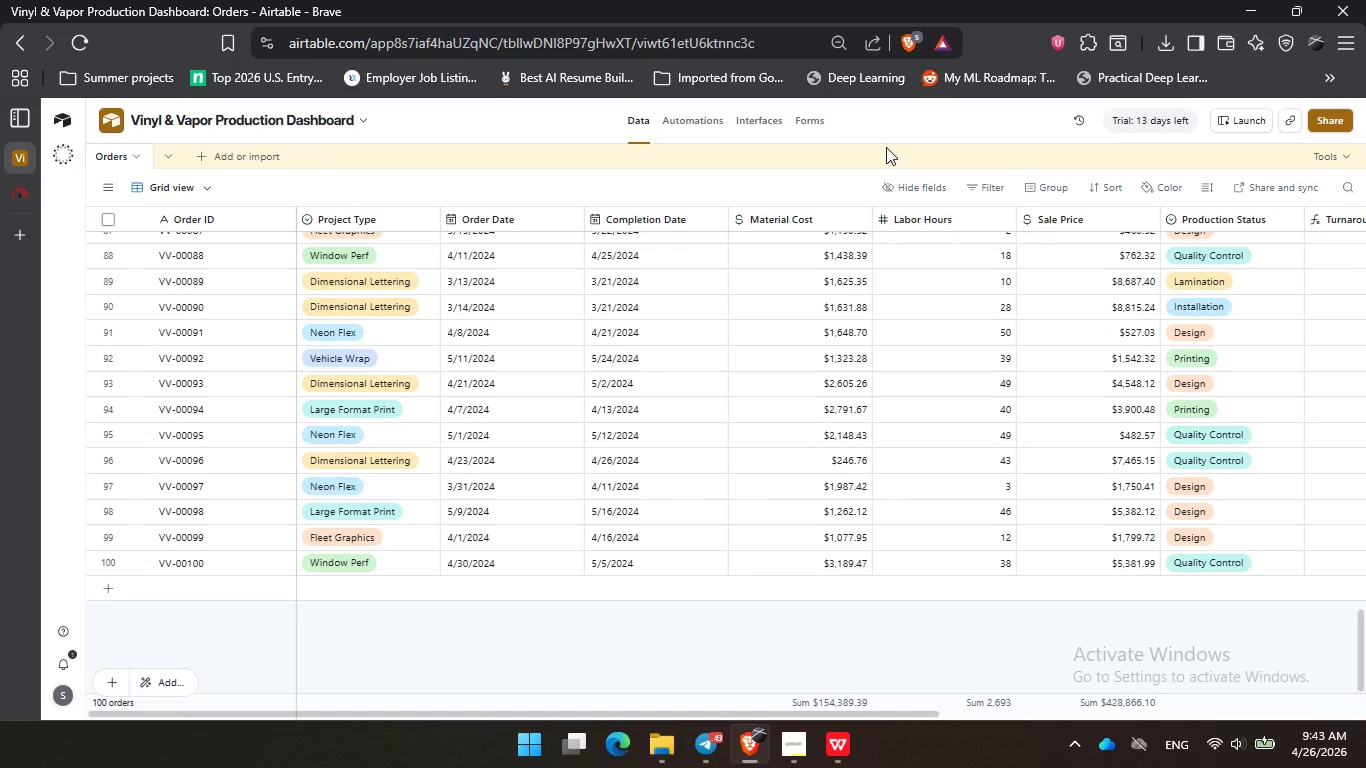 
left_click([691, 174])
 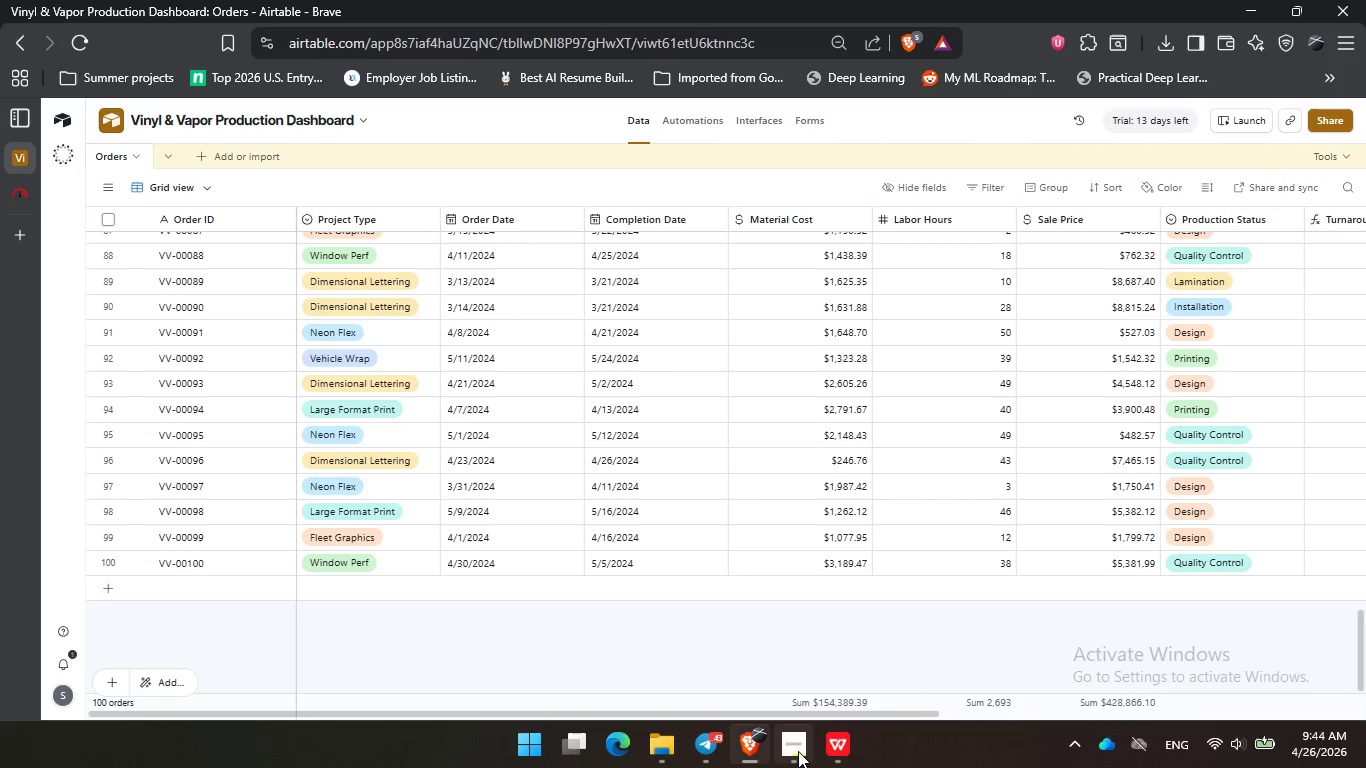 
scroll: coordinate [470, 418], scroll_direction: up, amount: 15.0
 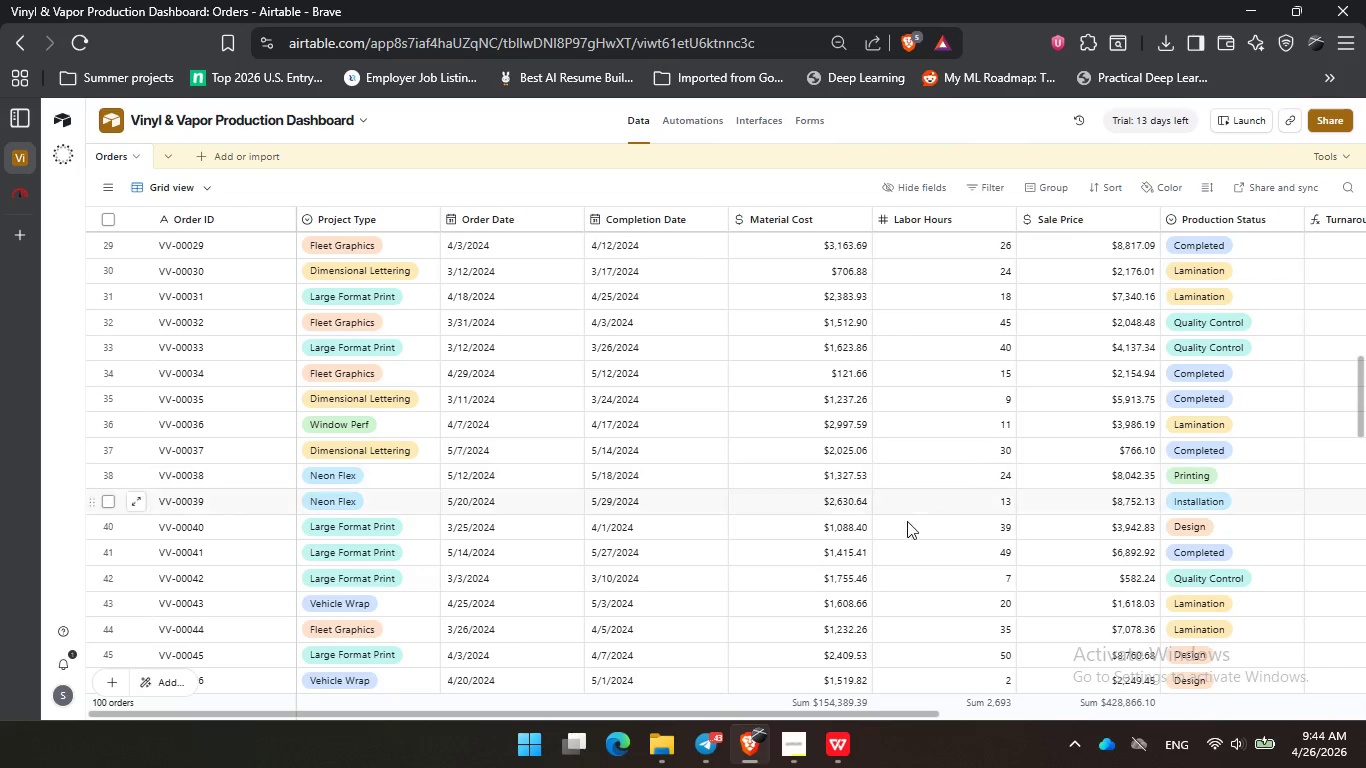 
left_click_drag(start_coordinate=[768, 712], to_coordinate=[1147, 692])
 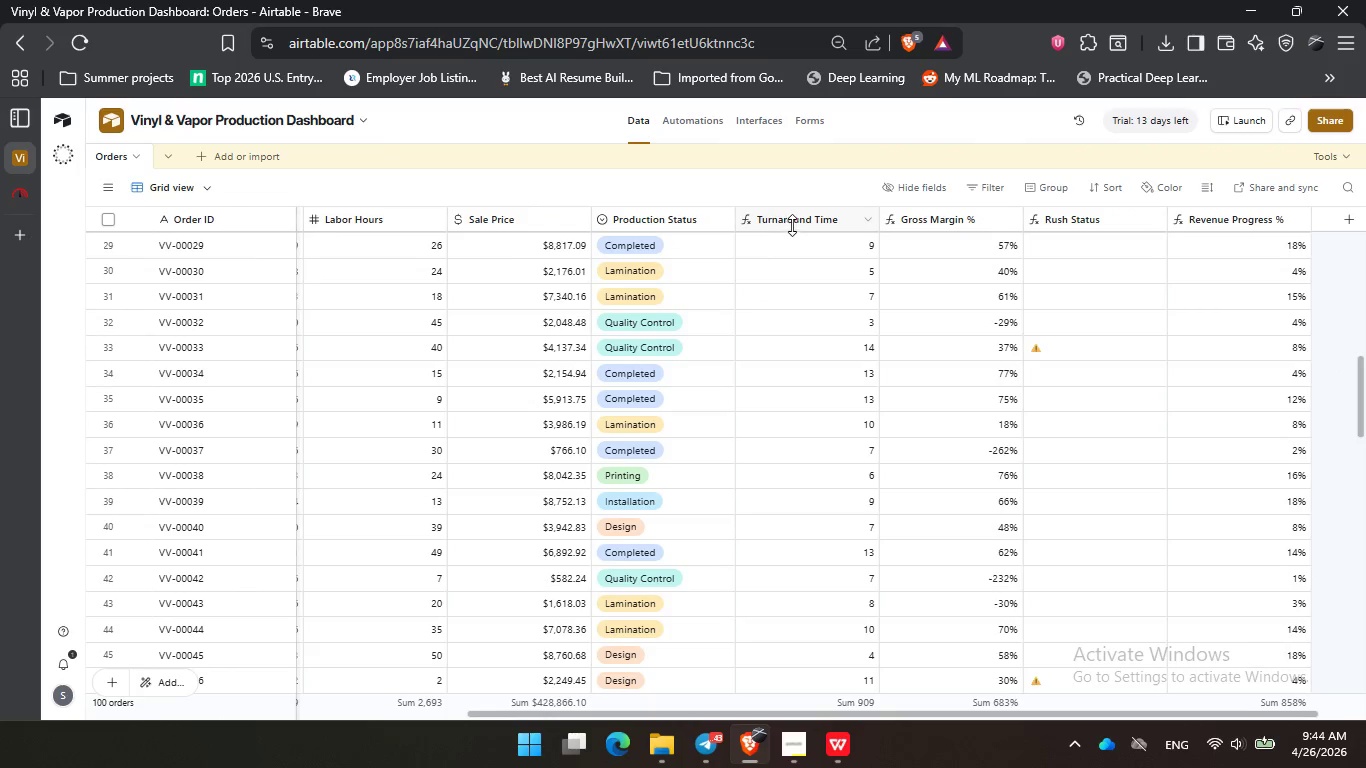 
double_click([795, 222])
 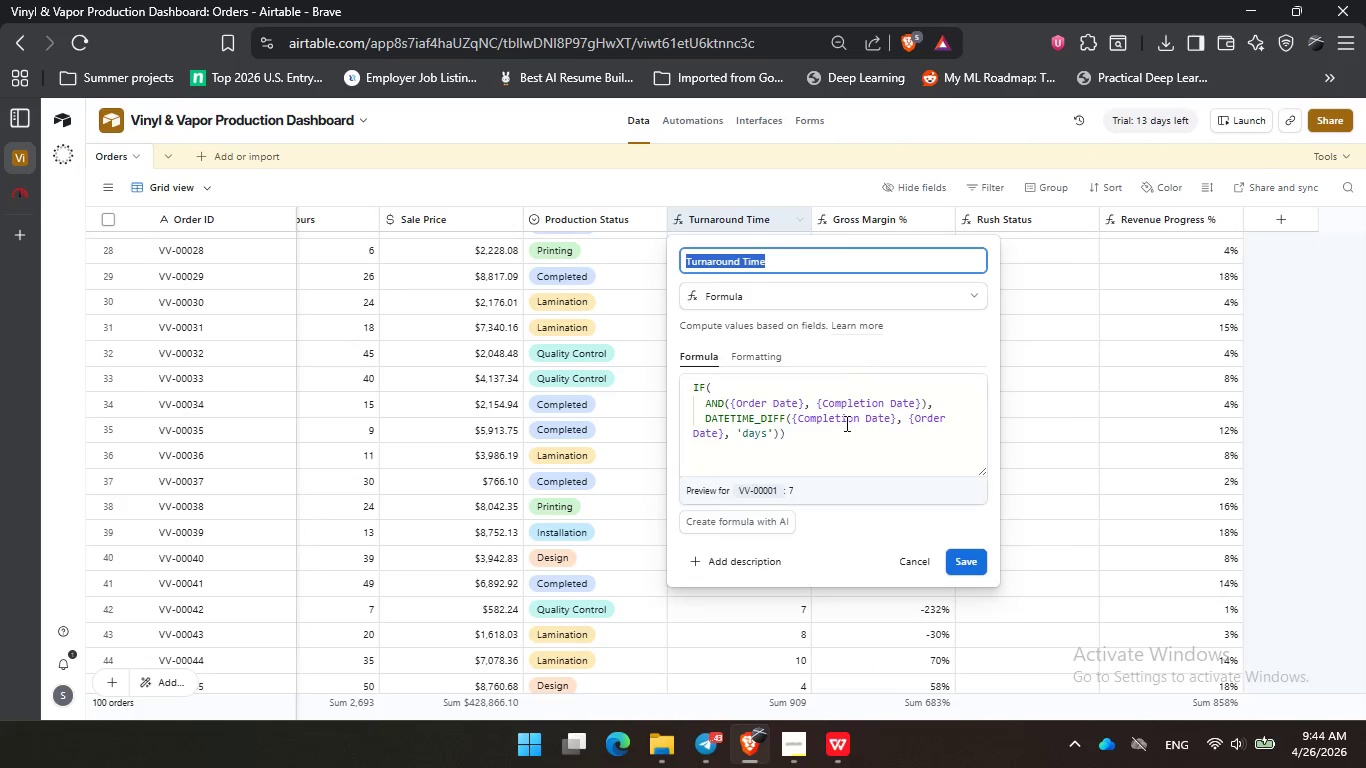 
left_click([848, 441])
 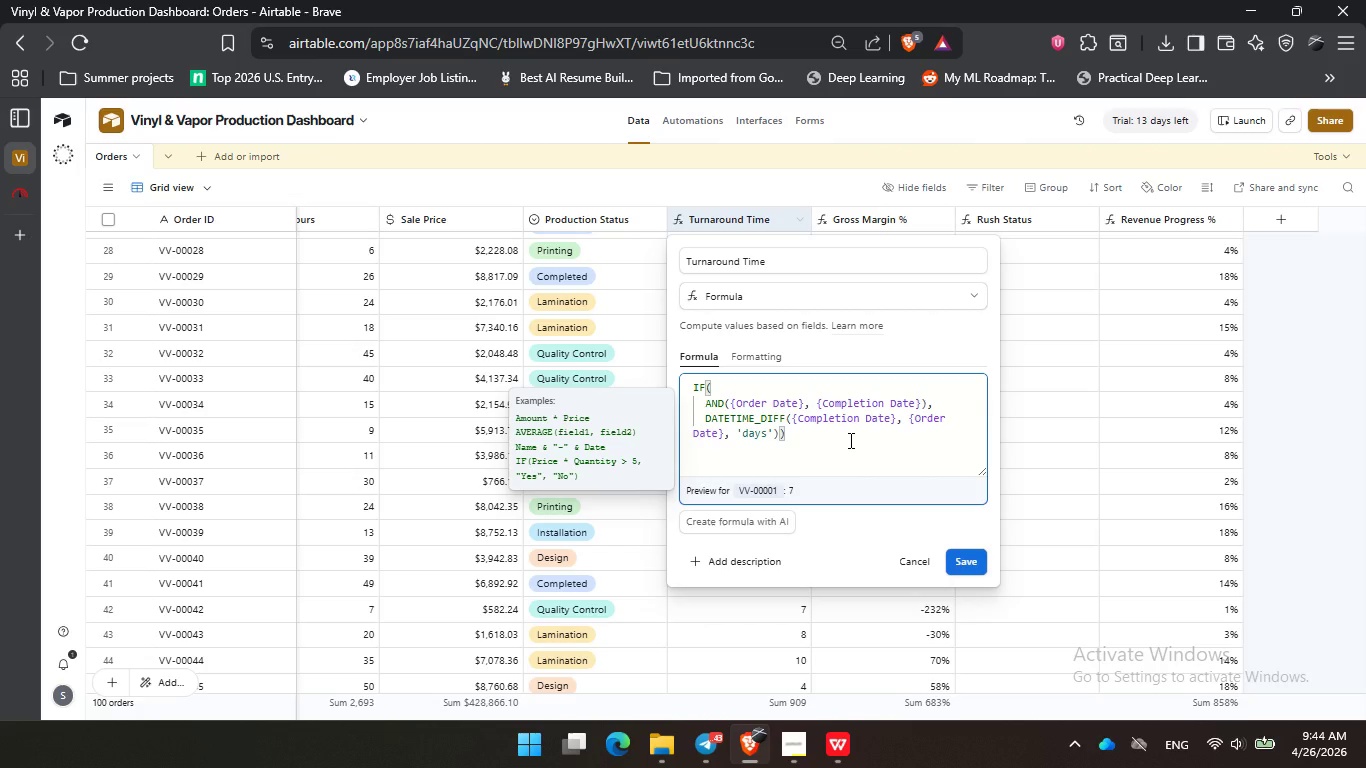 
wait(26.59)
 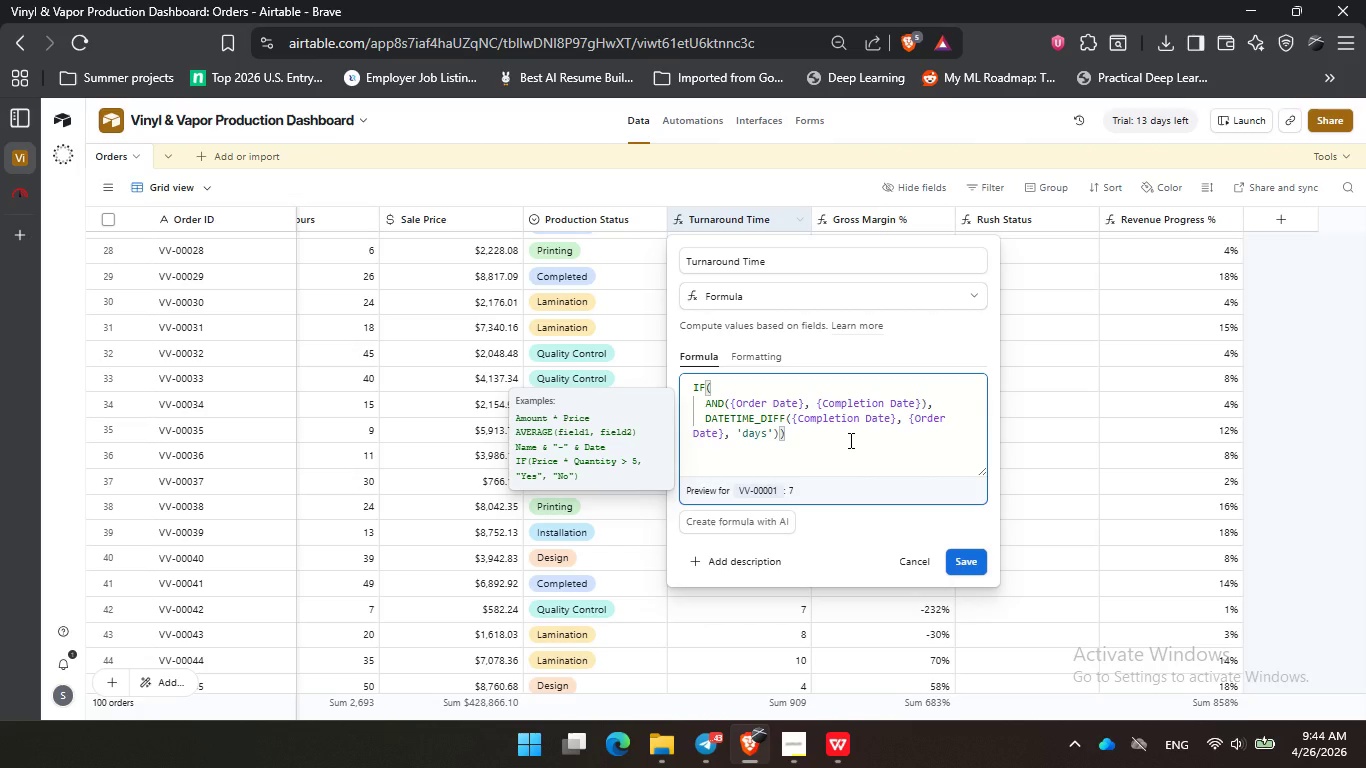 
left_click([849, 440])
 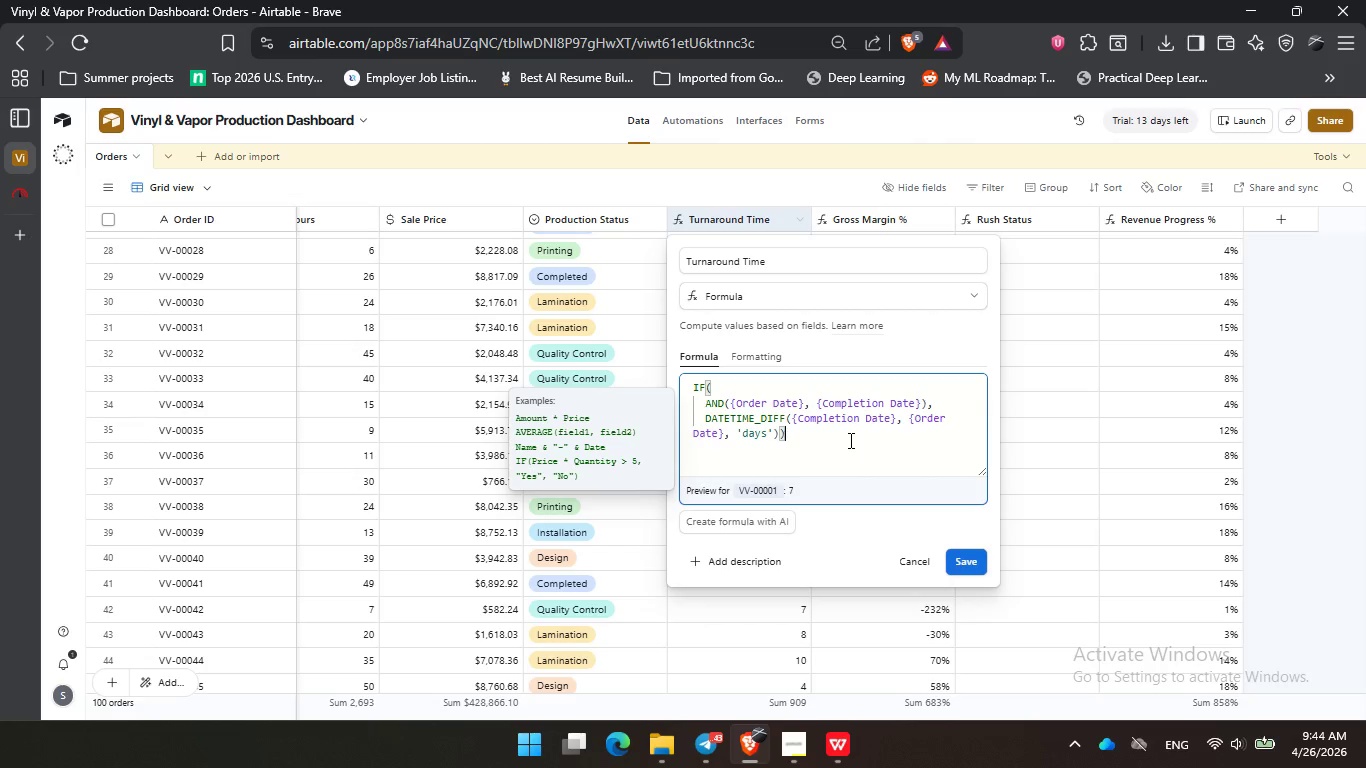 
wait(24.33)
 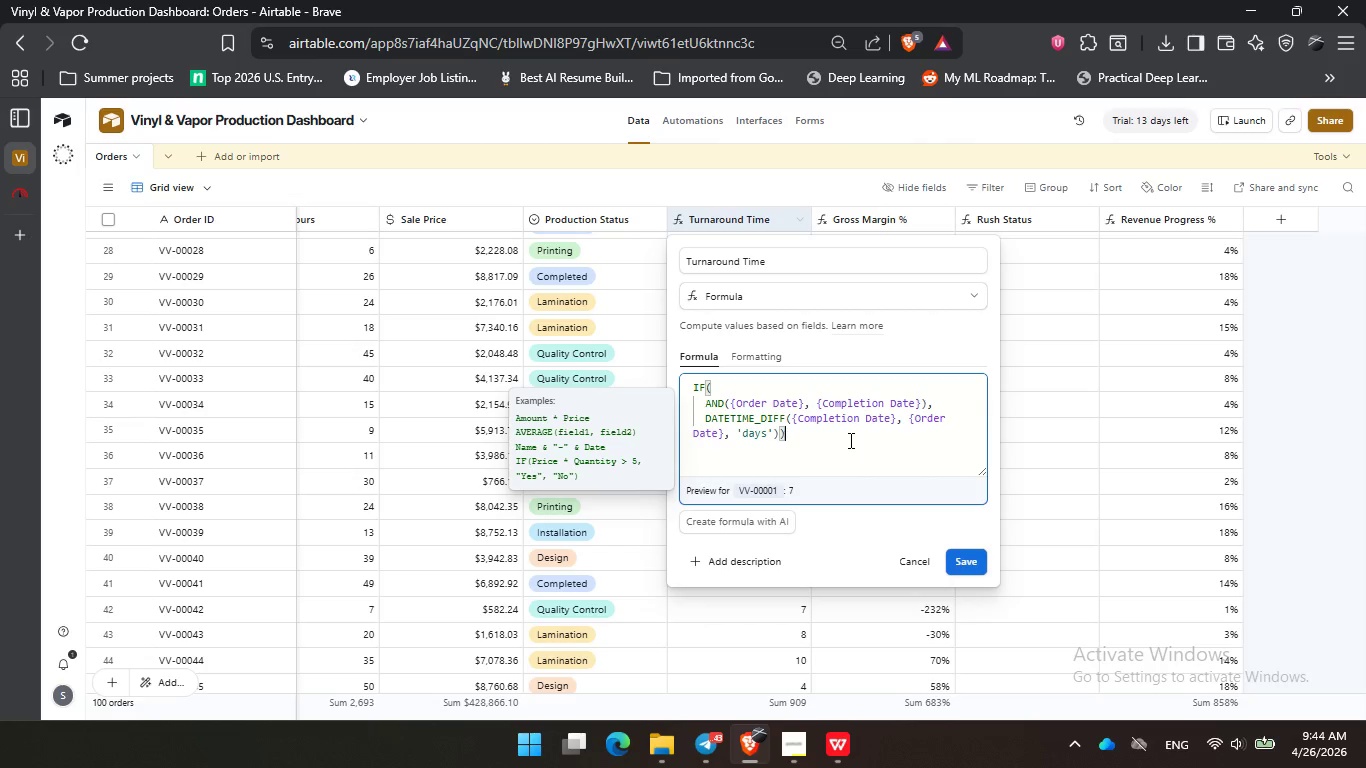 
double_click([847, 218])
 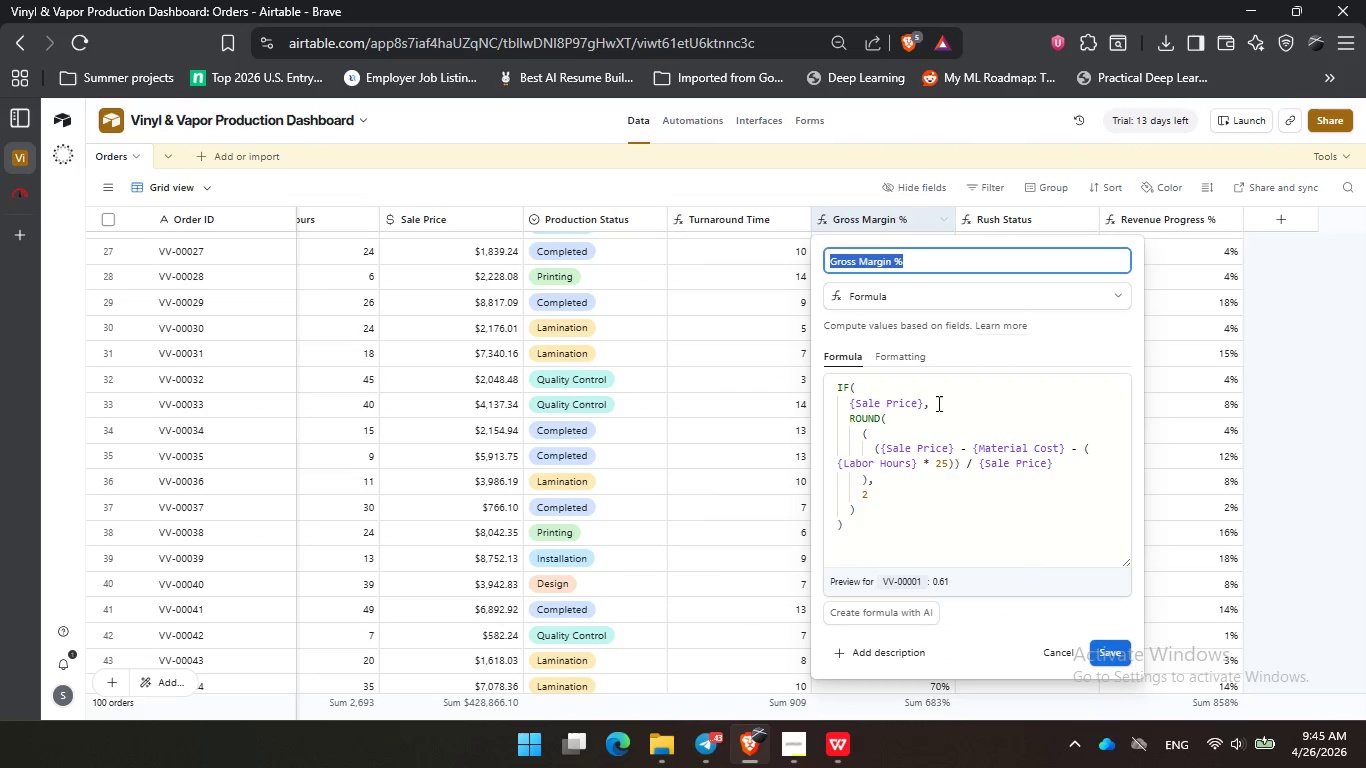 
left_click([943, 400])
 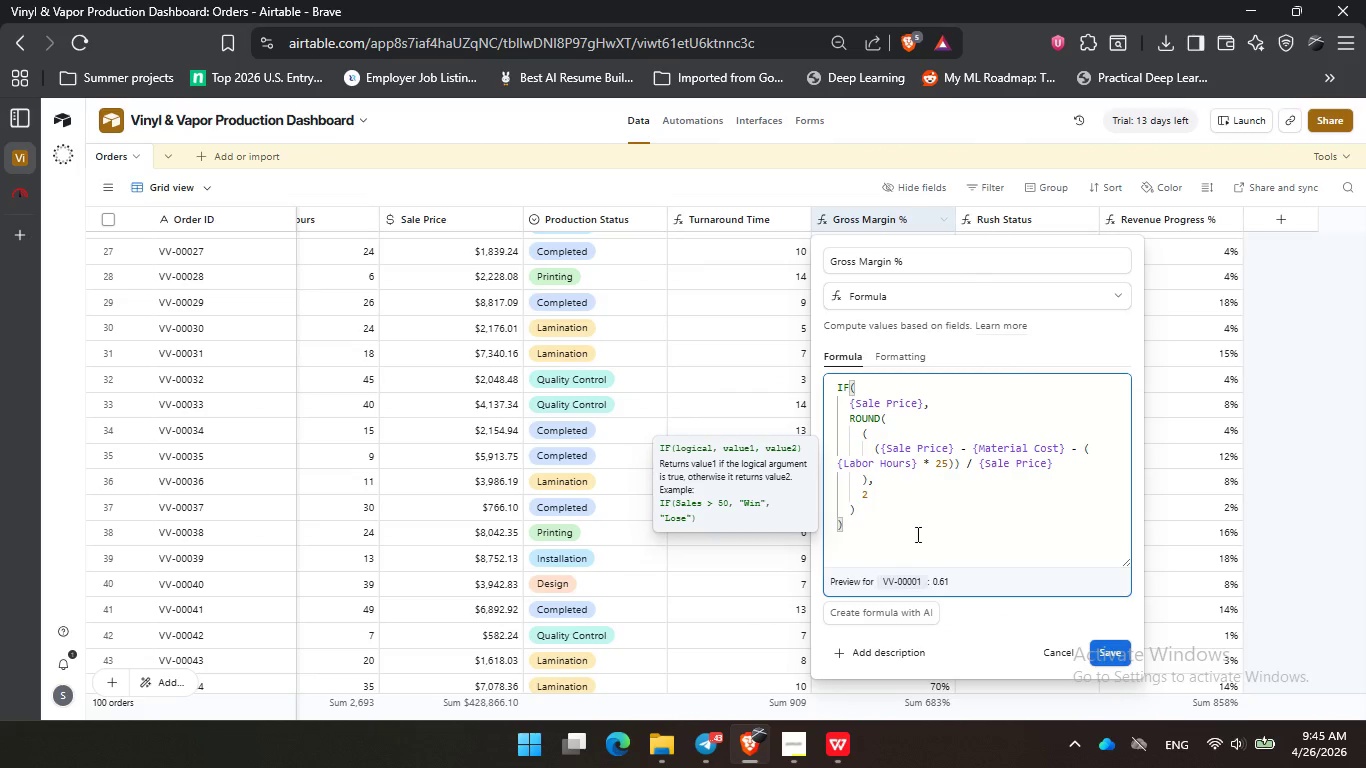 
left_click([918, 536])
 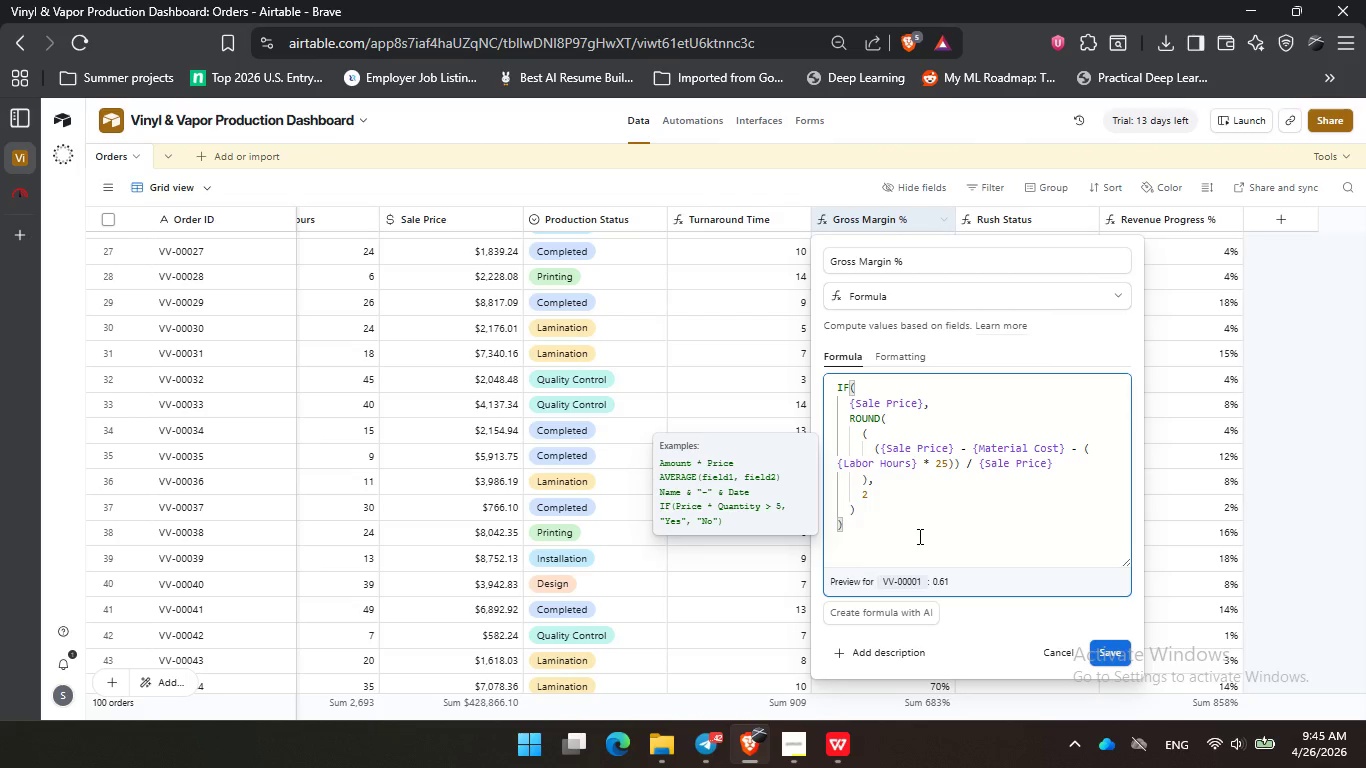 
wait(27.58)
 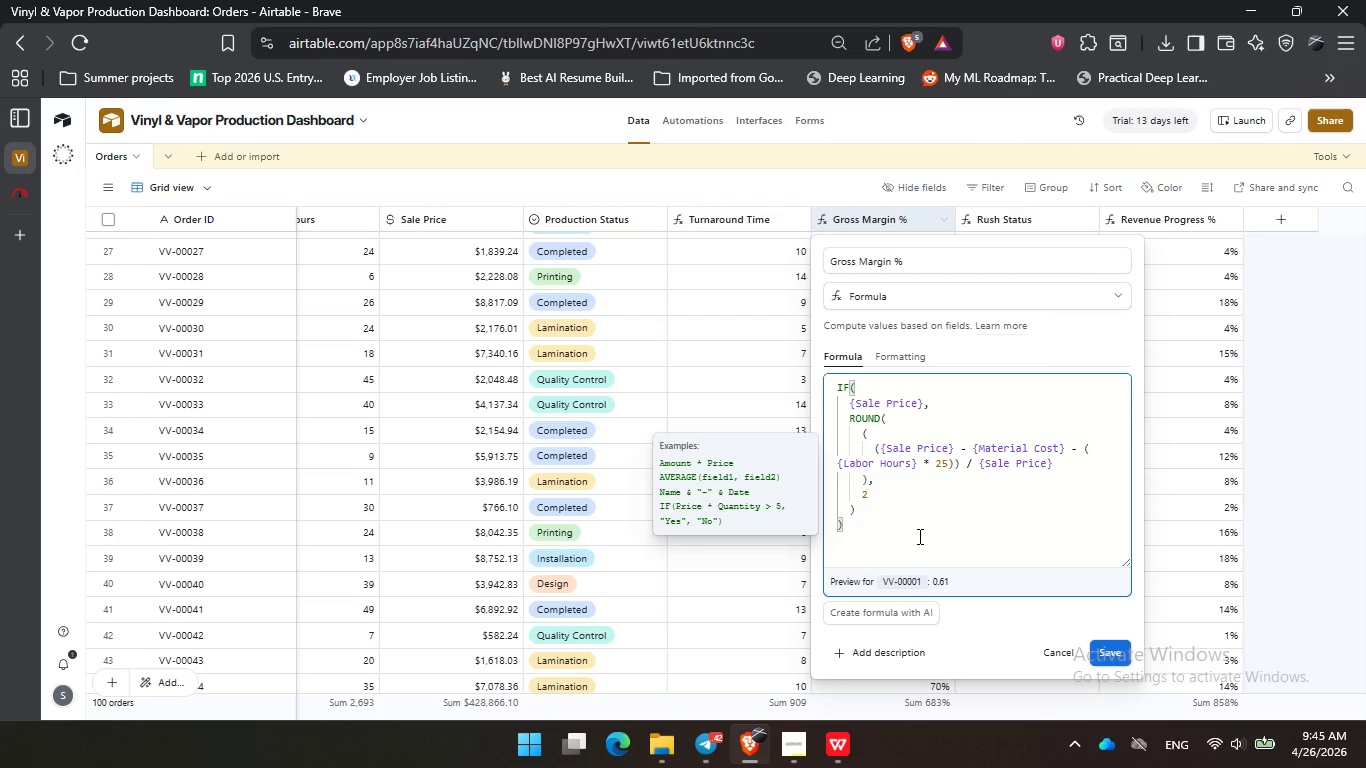 
left_click([918, 536])
 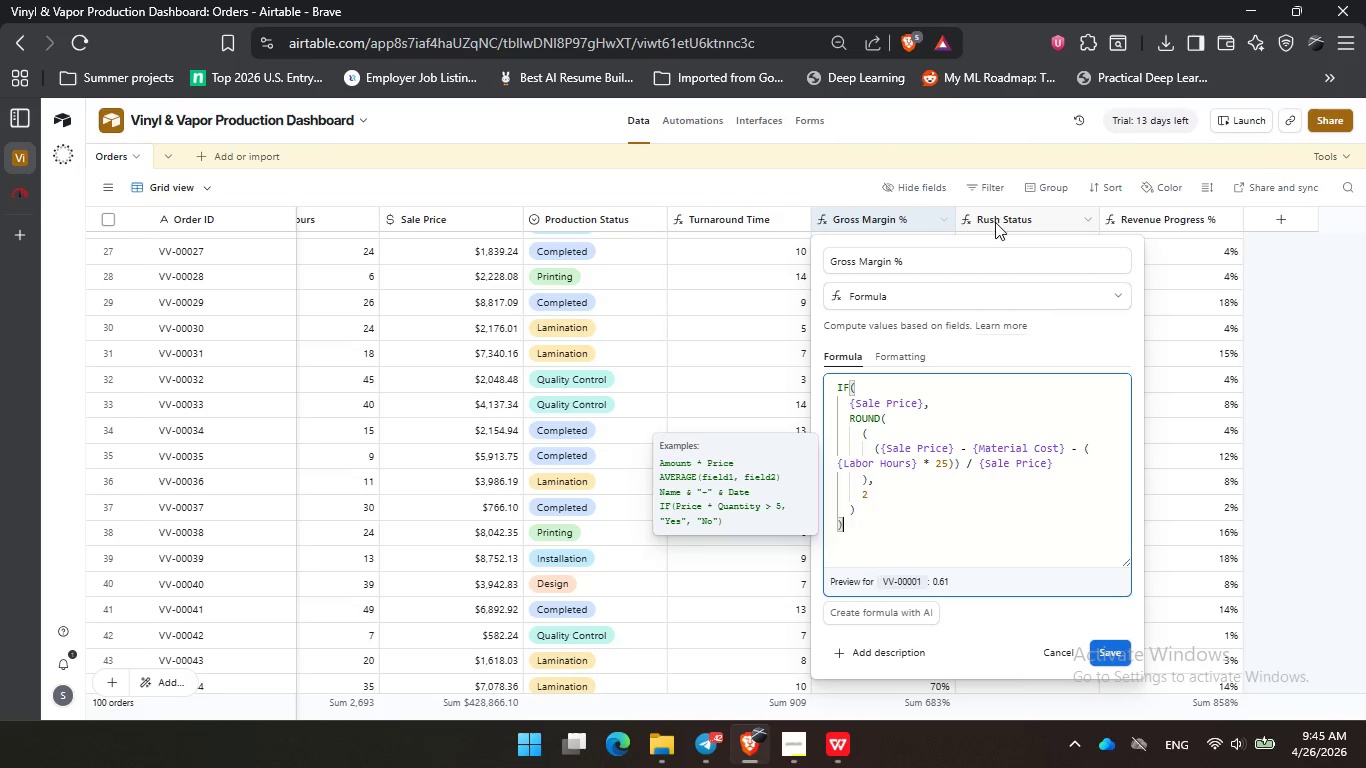 
double_click([996, 221])
 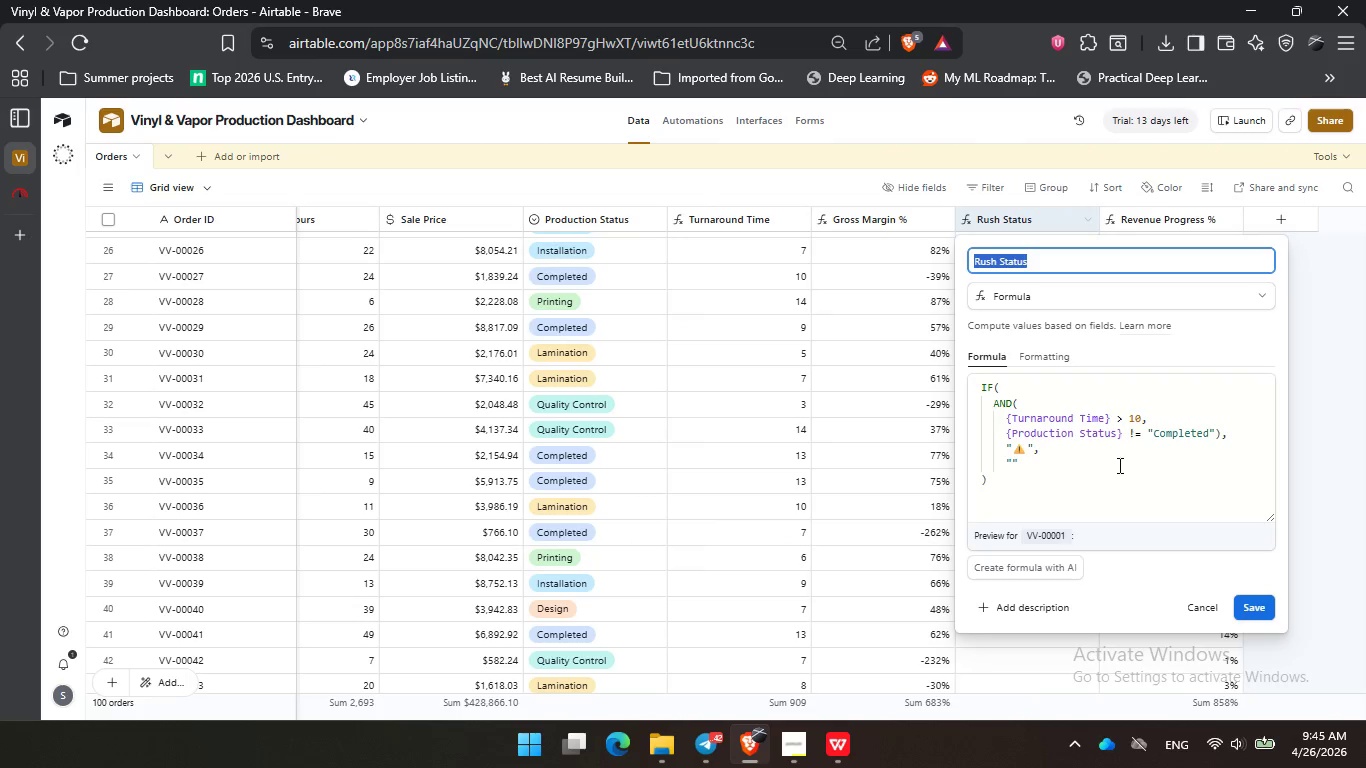 
left_click([1112, 496])
 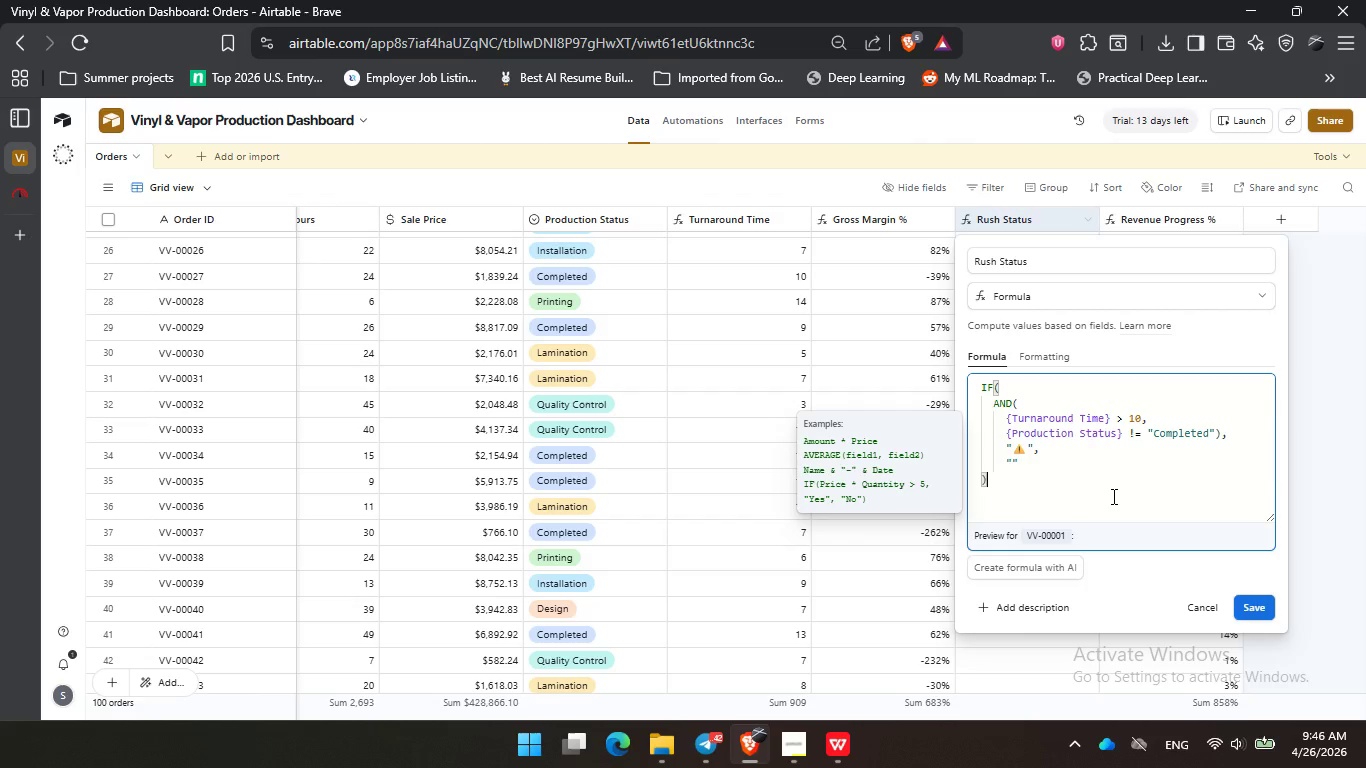 
wait(32.23)
 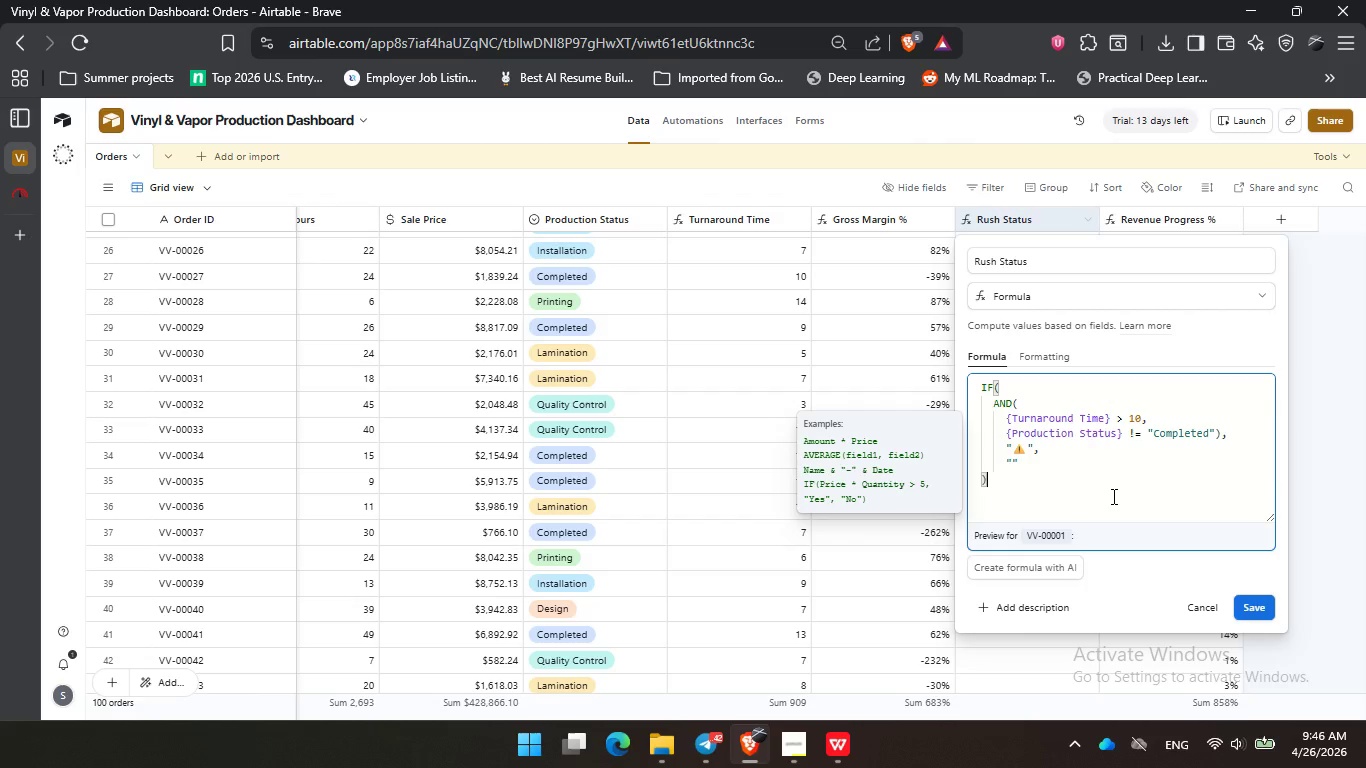 
left_click([1111, 494])
 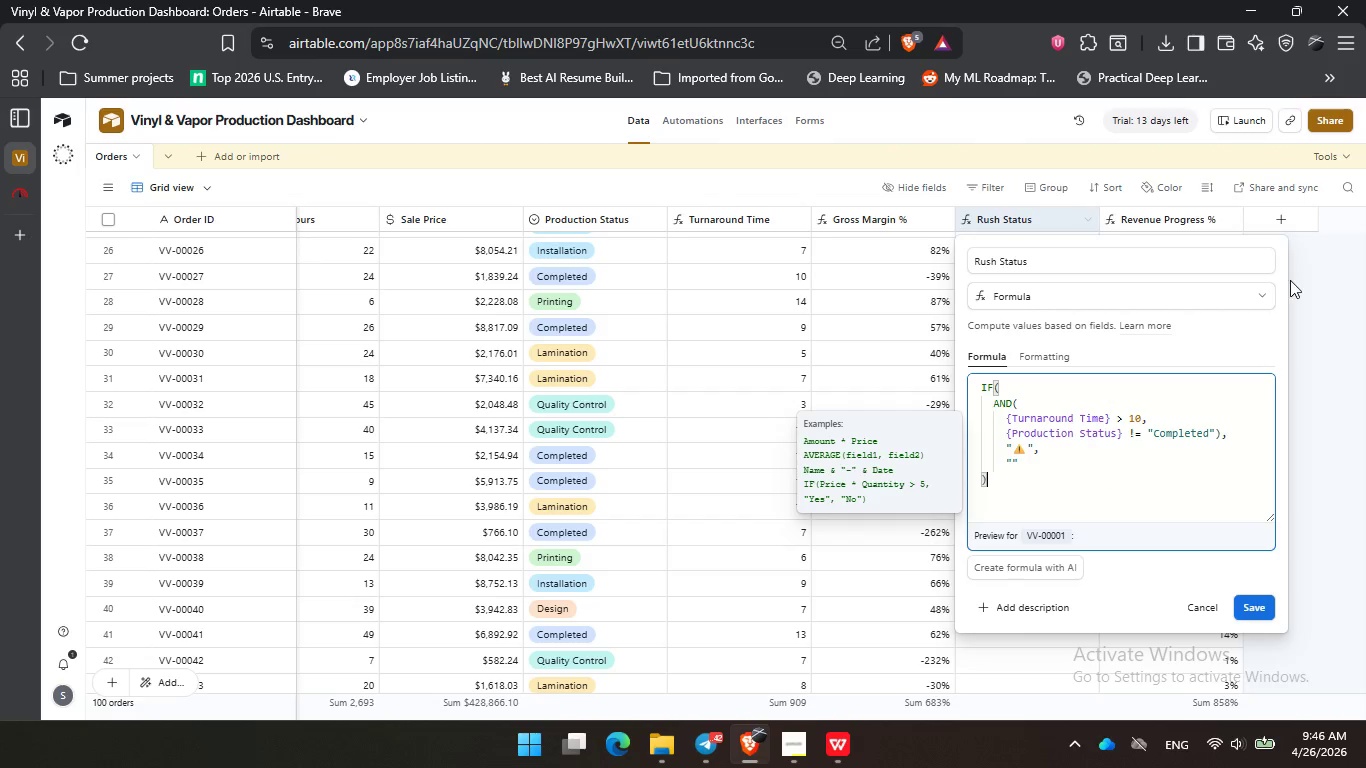 
left_click([1301, 270])
 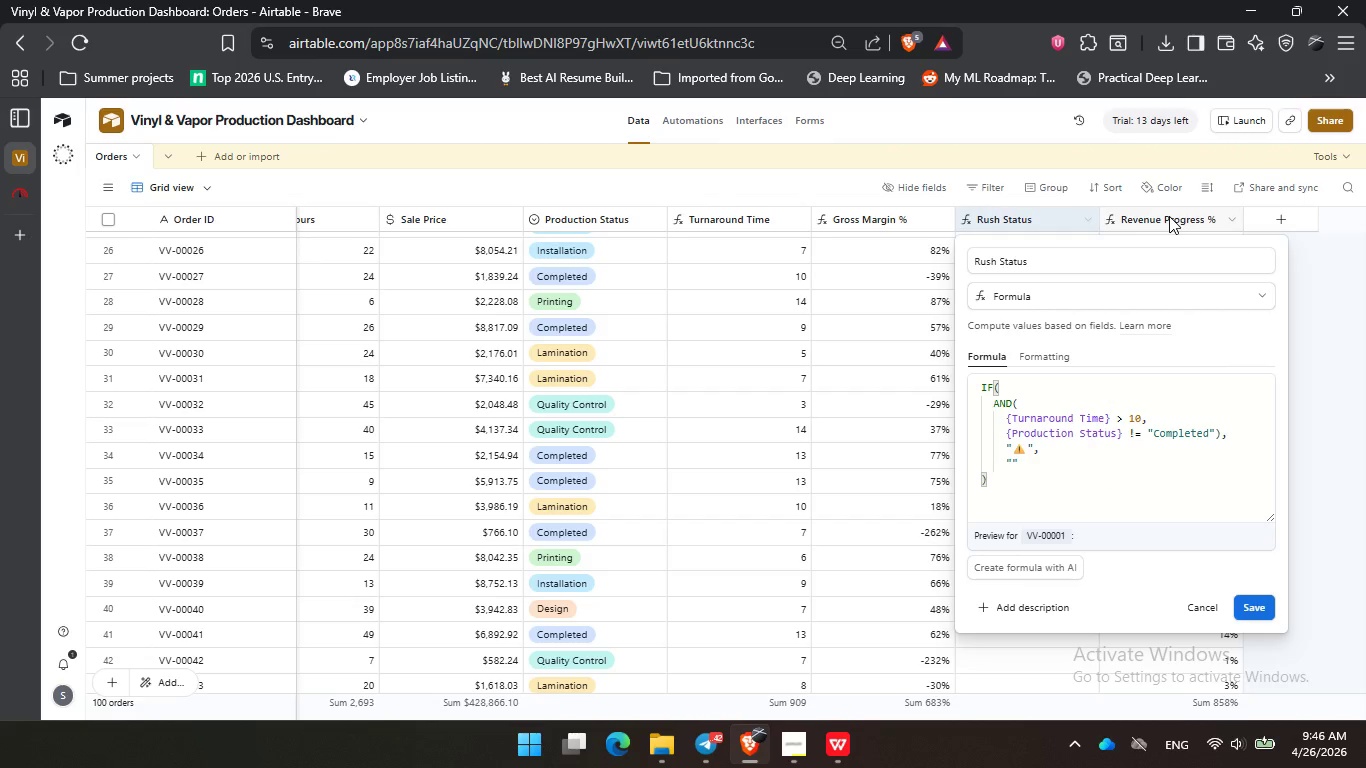 
double_click([1169, 216])
 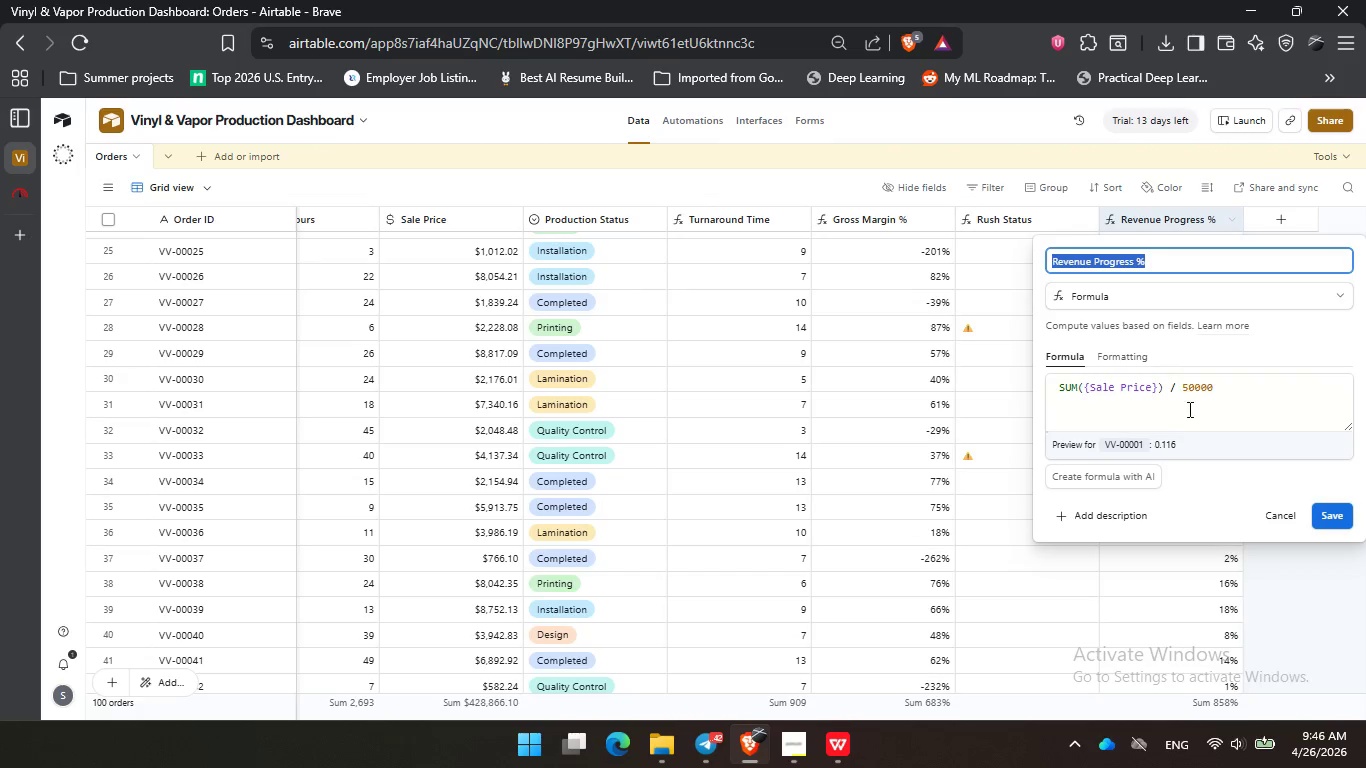 
left_click([1191, 409])
 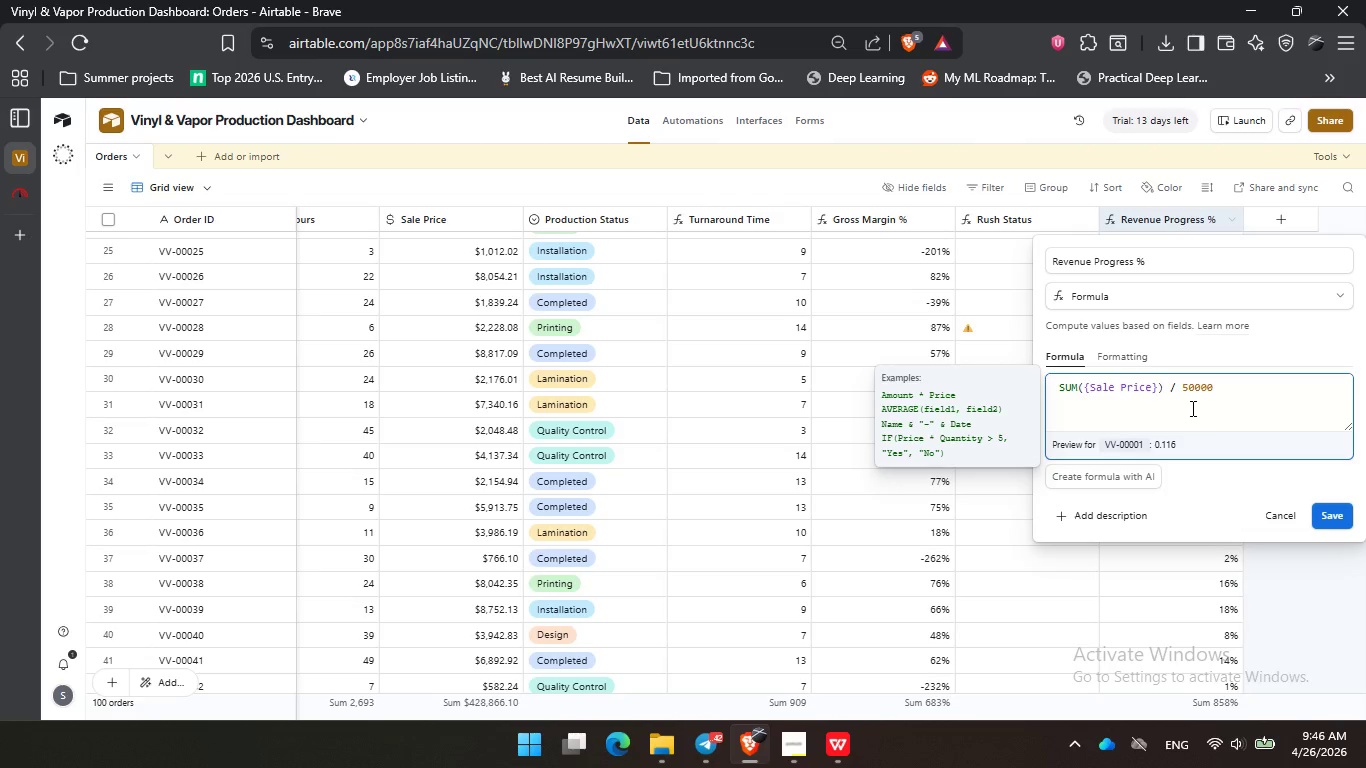 
wait(34.55)
 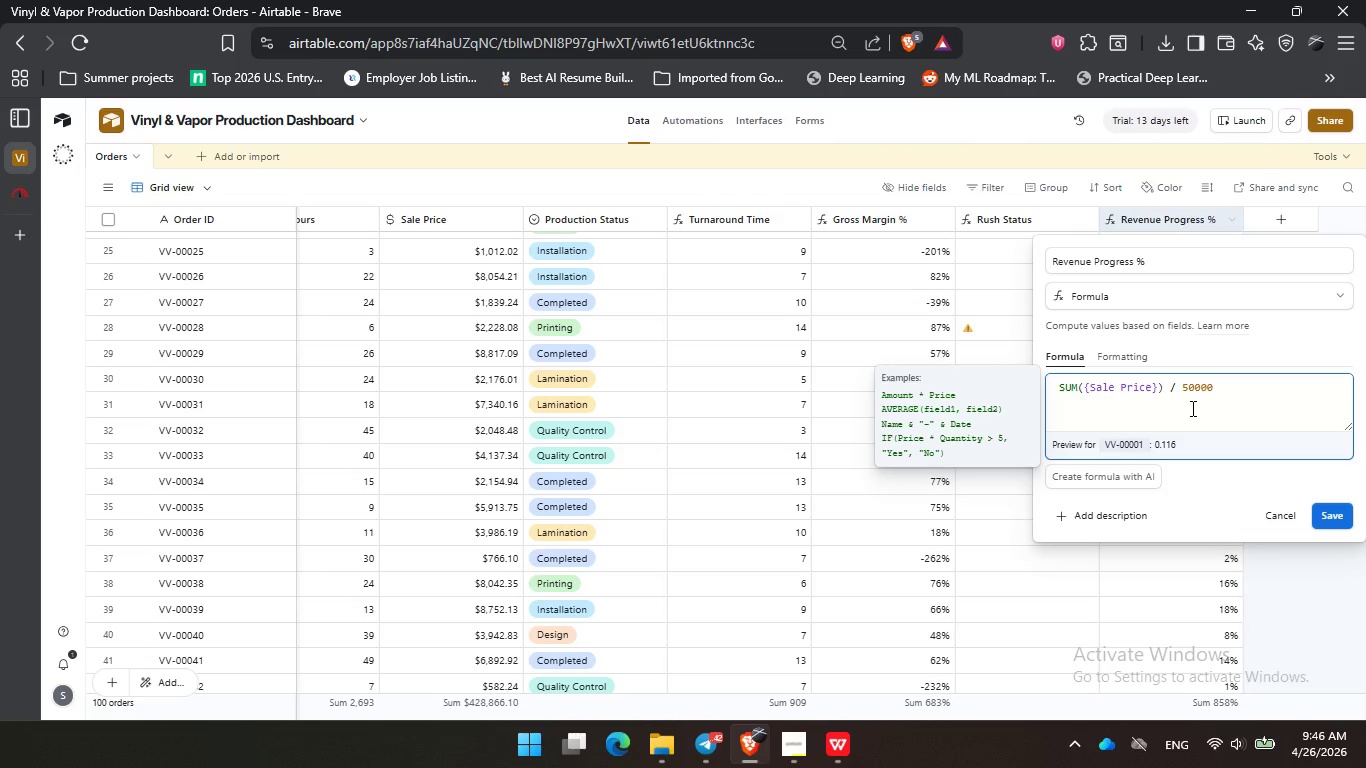 
left_click([681, 182])
 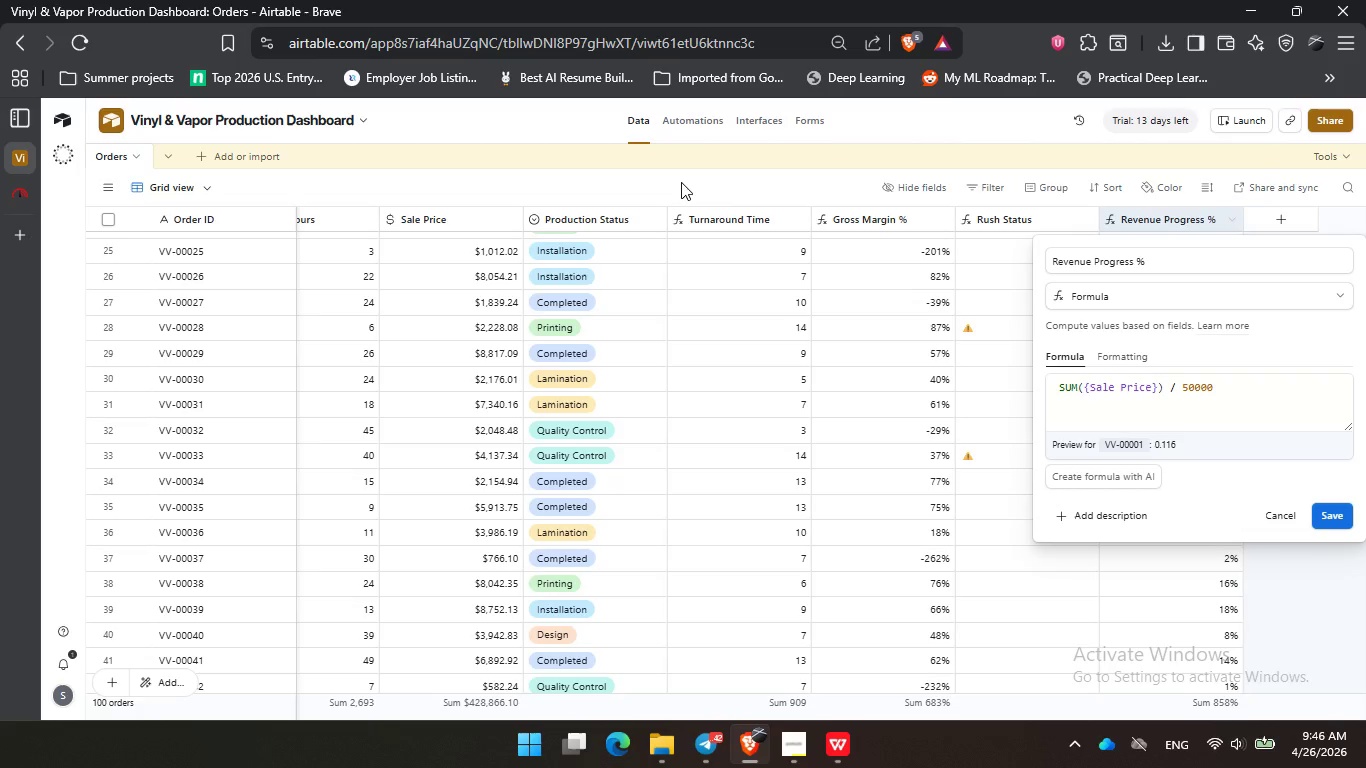 
left_click([681, 182])
 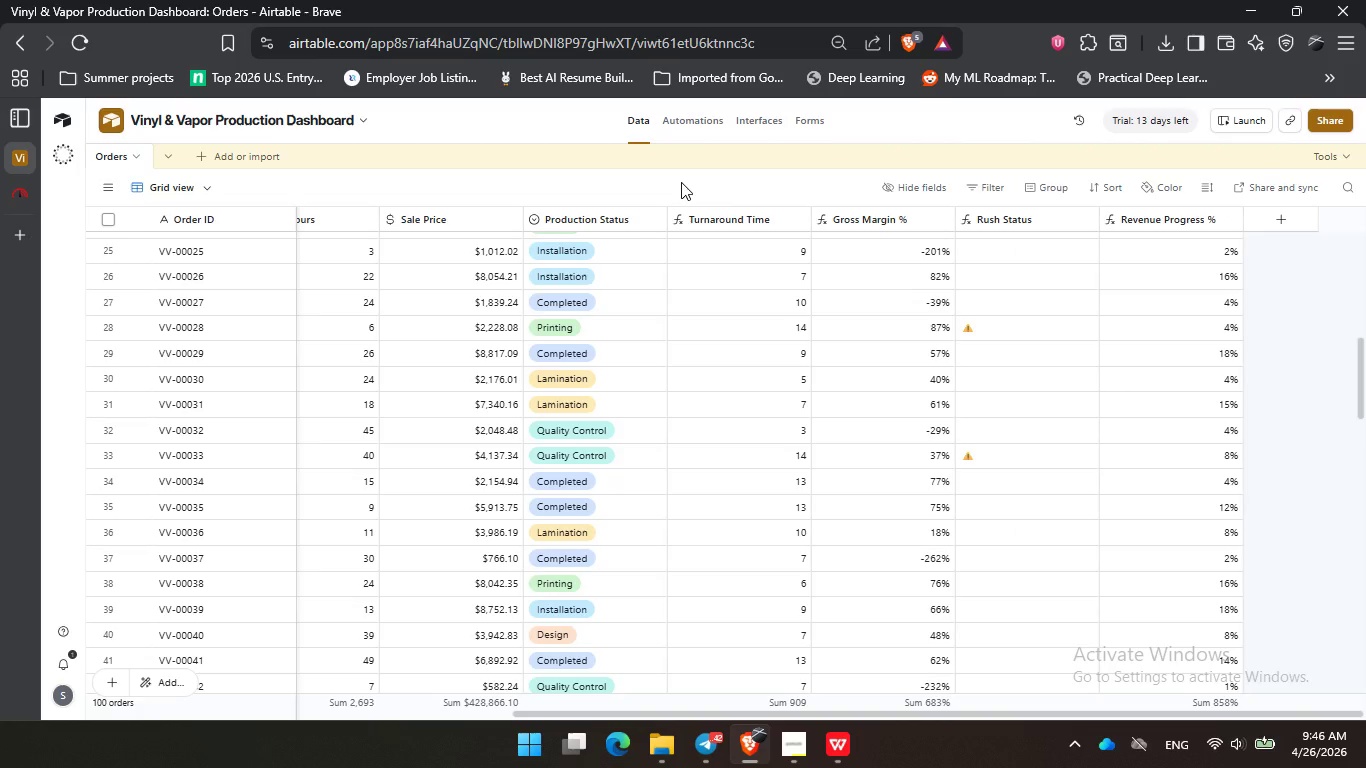 
wait(18.33)
 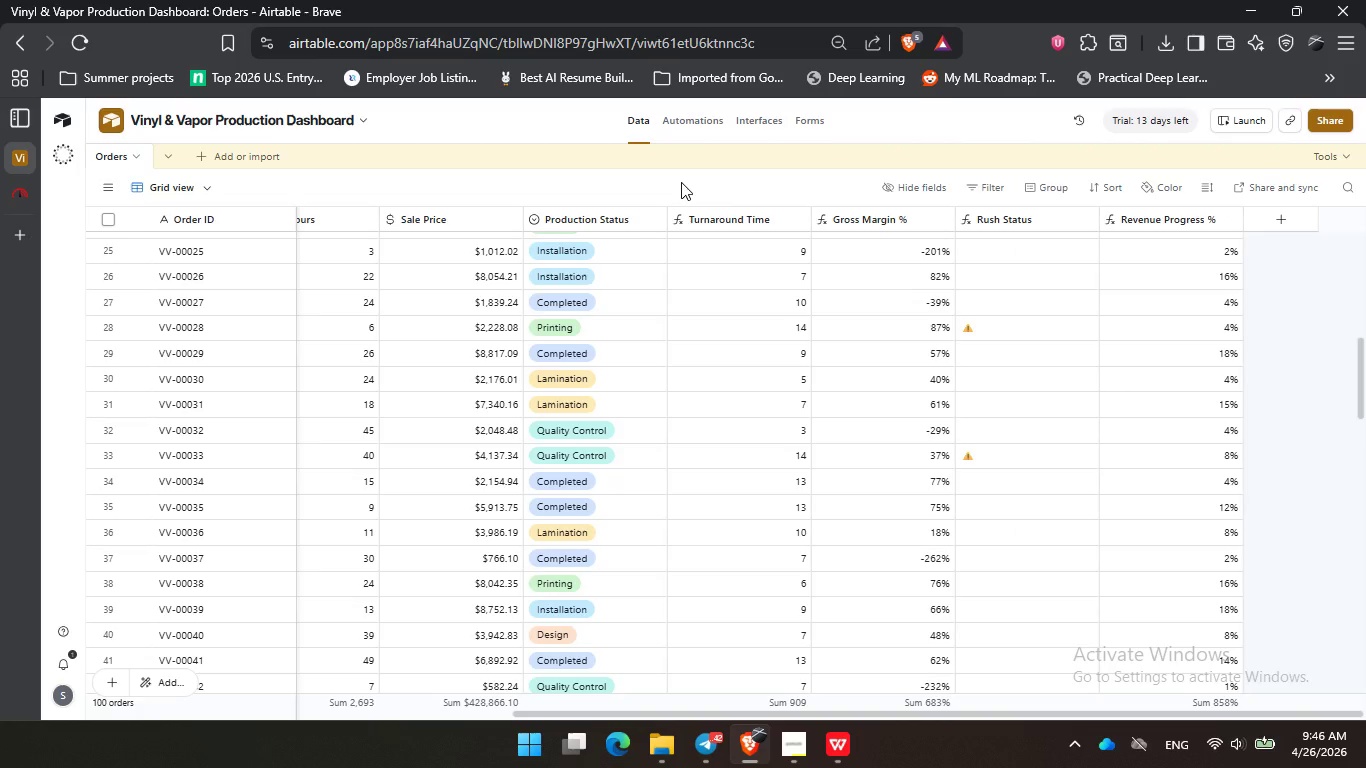 
left_click_drag(start_coordinate=[994, 716], to_coordinate=[712, 714])
 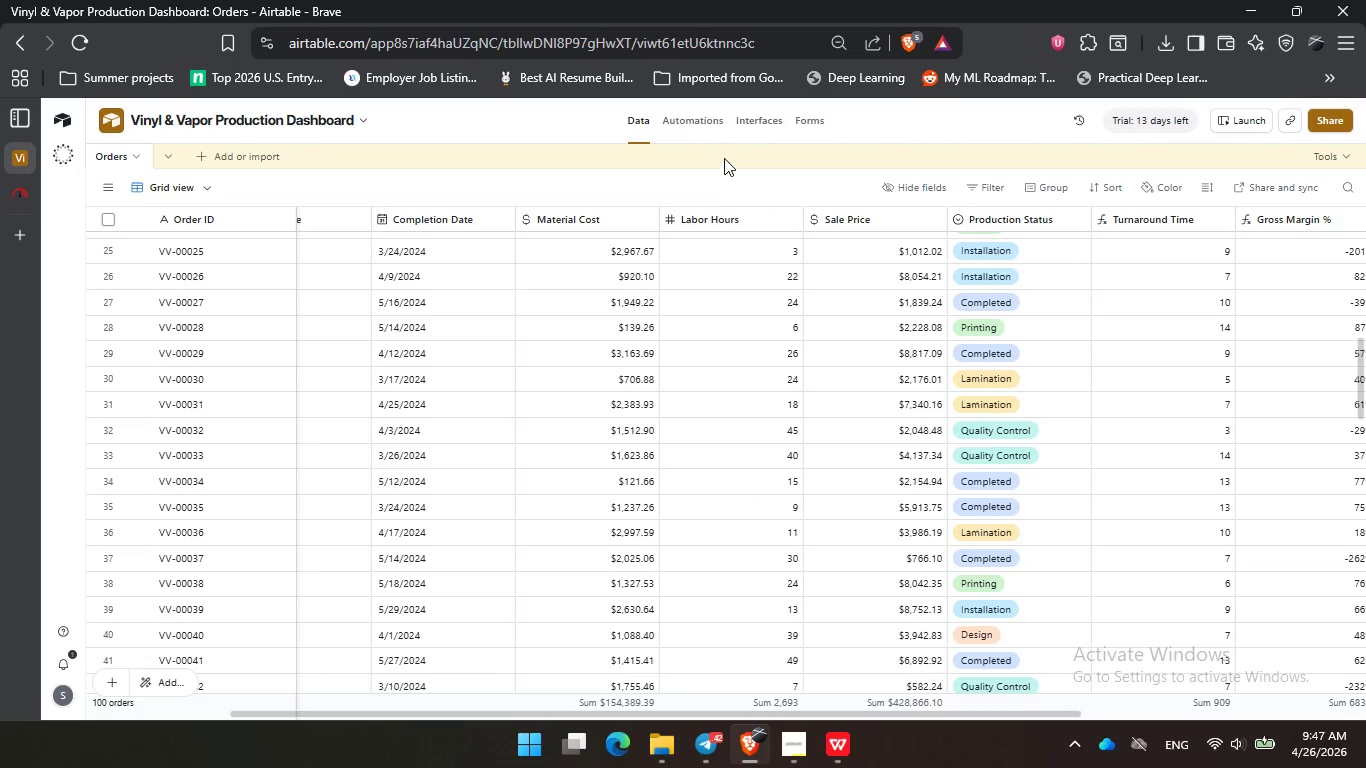 
left_click([704, 126])
 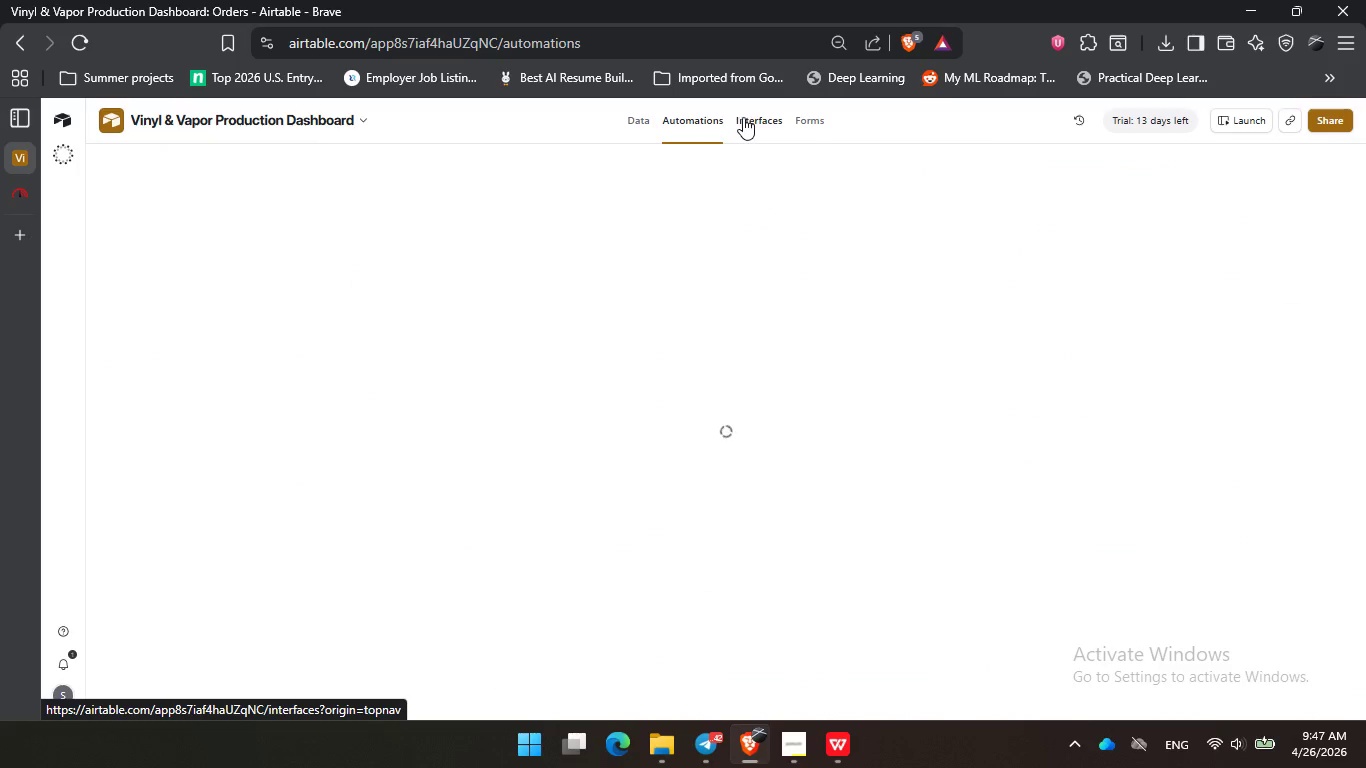 
mouse_move([758, 153])
 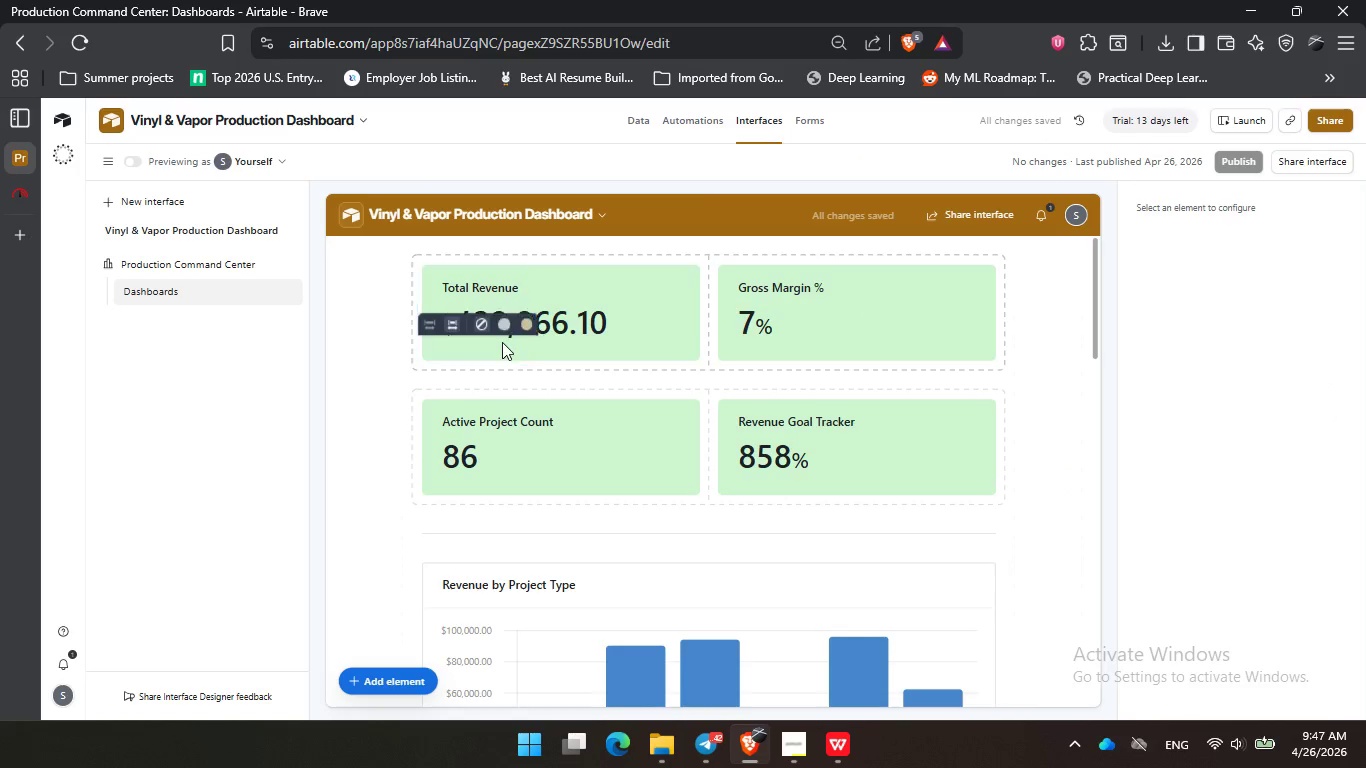 
scroll: coordinate [484, 480], scroll_direction: down, amount: 6.0
 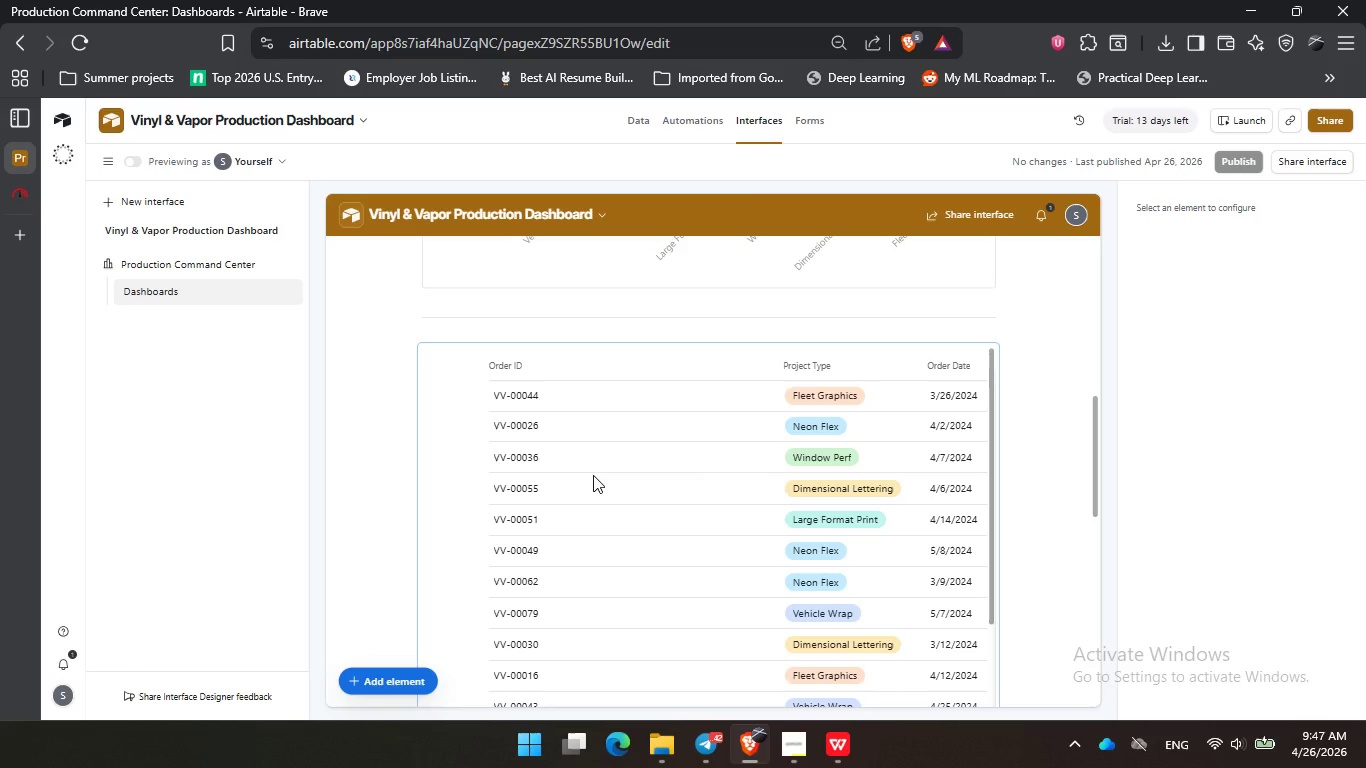 
wait(20.33)
 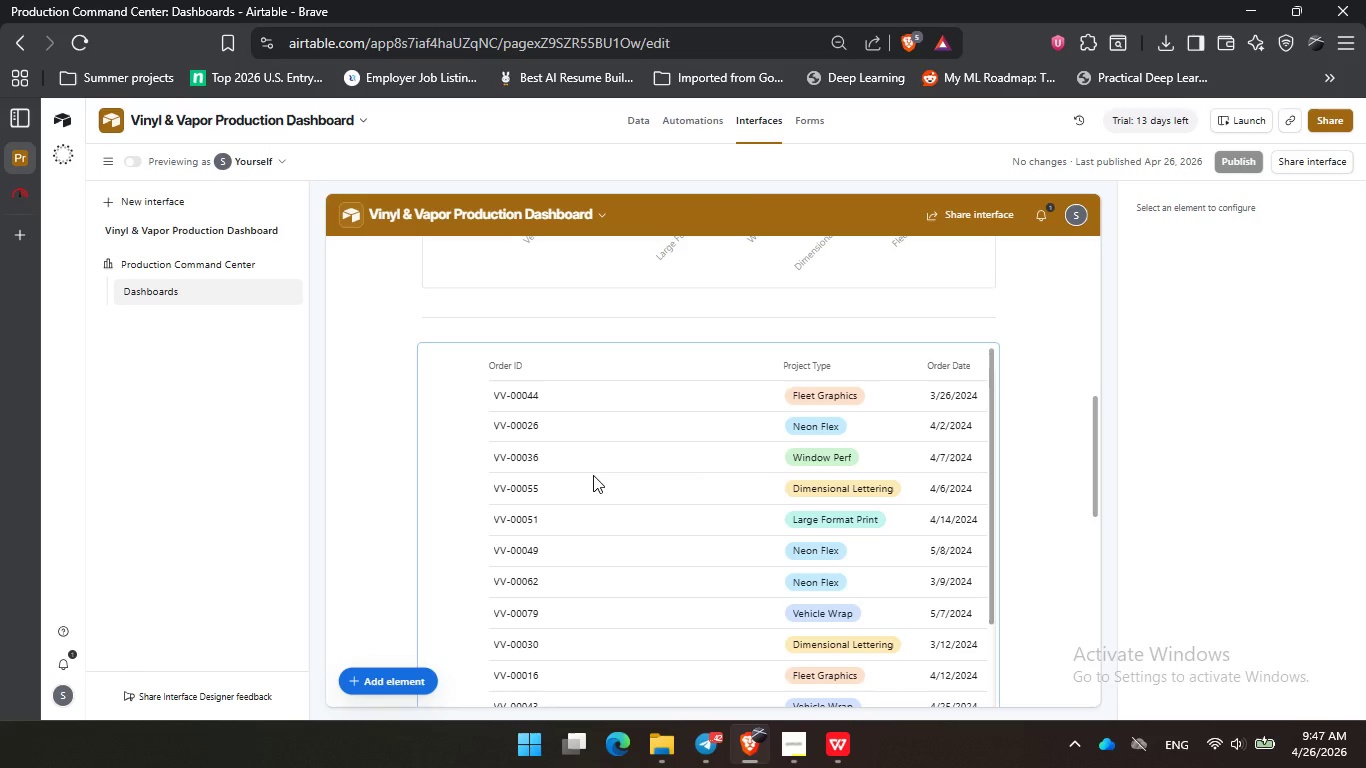 
scroll: coordinate [586, 327], scroll_direction: up, amount: 12.0
 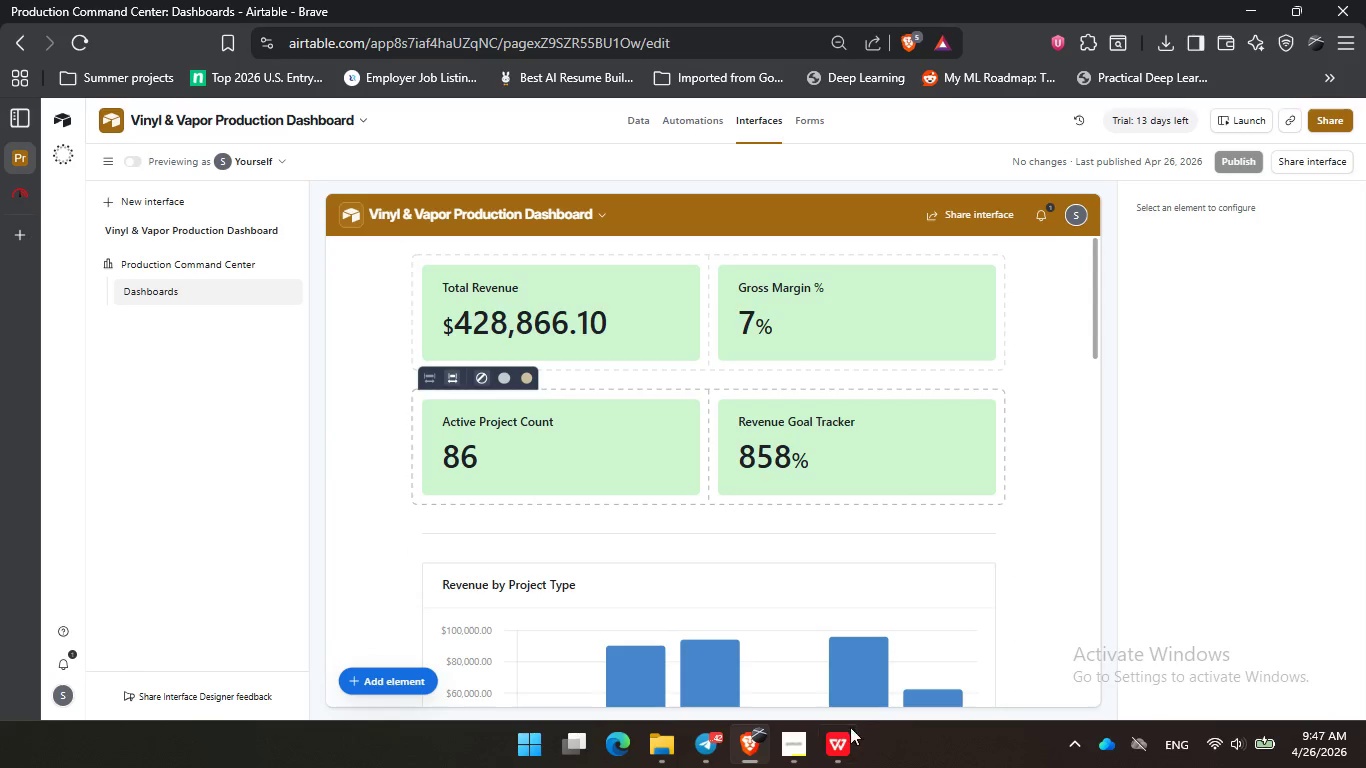 
left_click([812, 751])